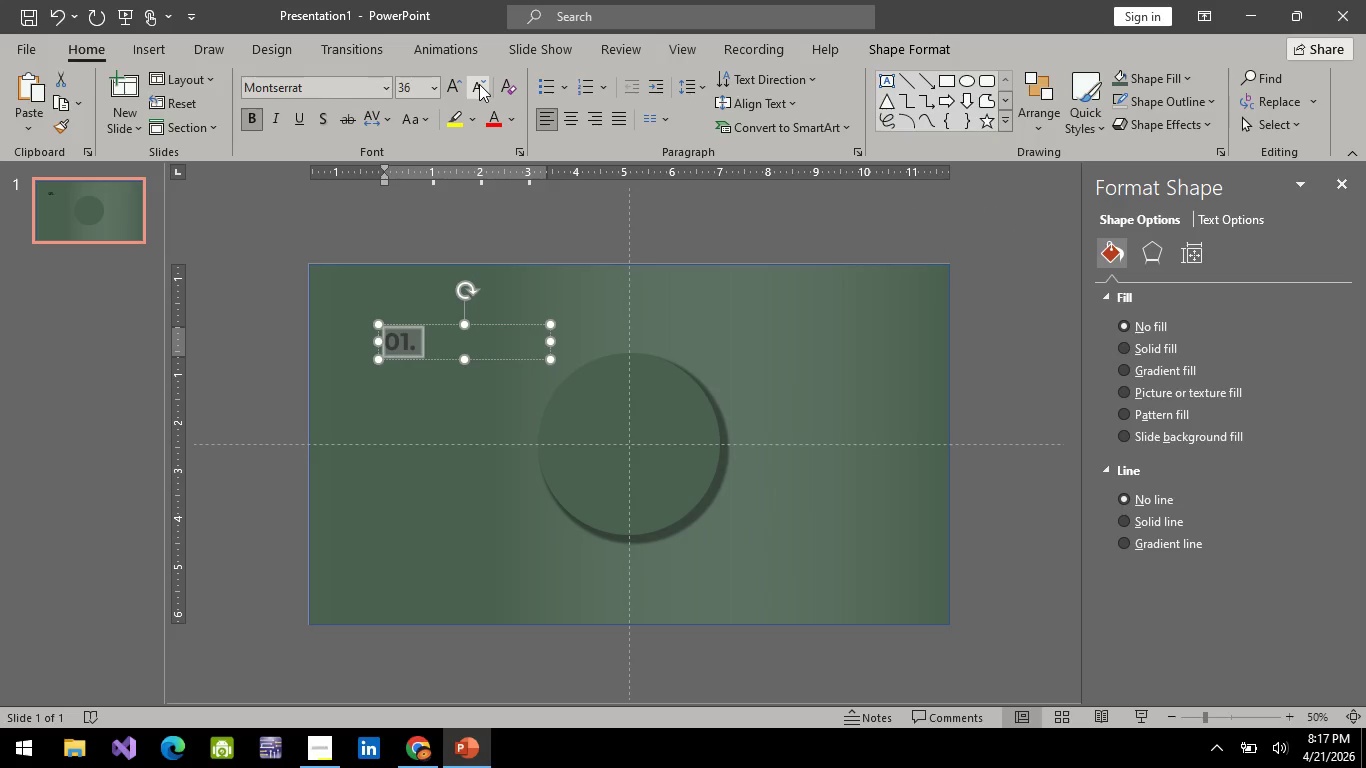 
key(Alt+AltLeft)
 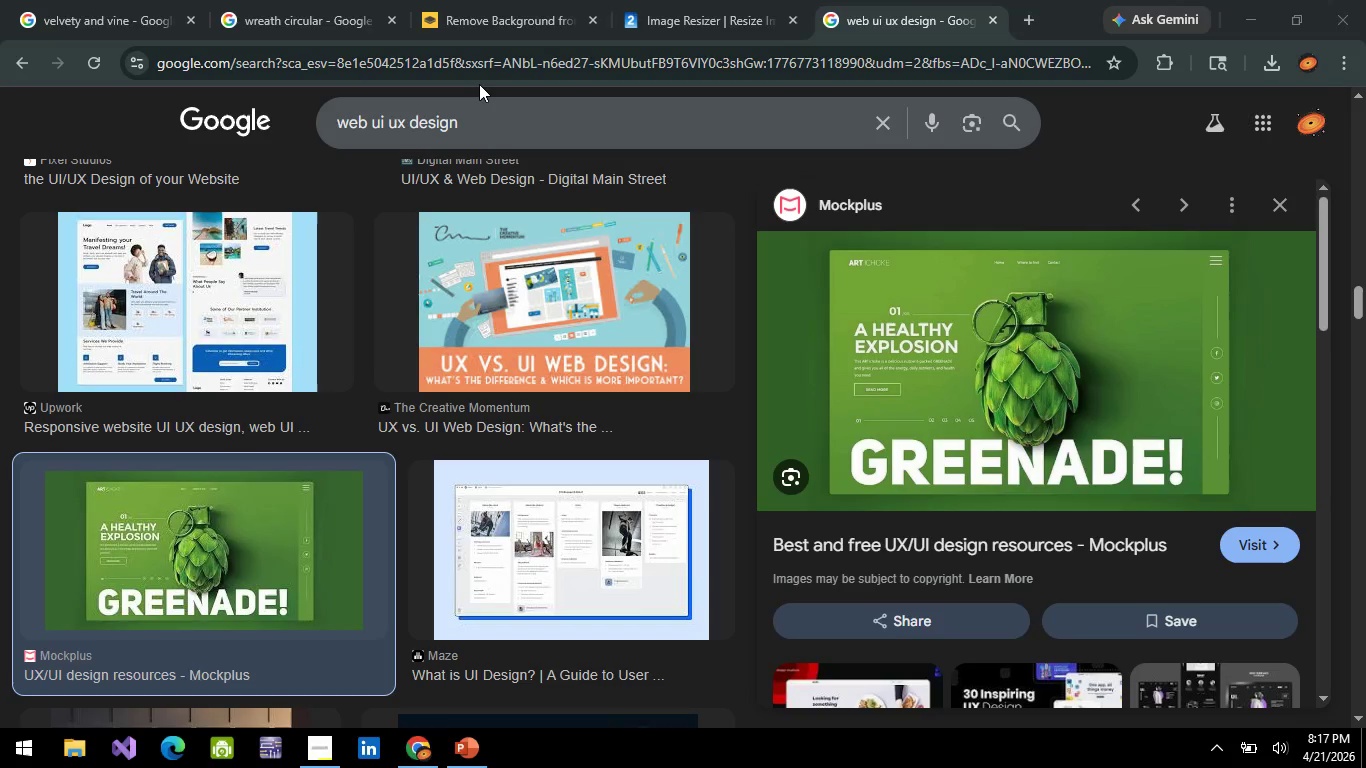 
key(Alt+Tab)
 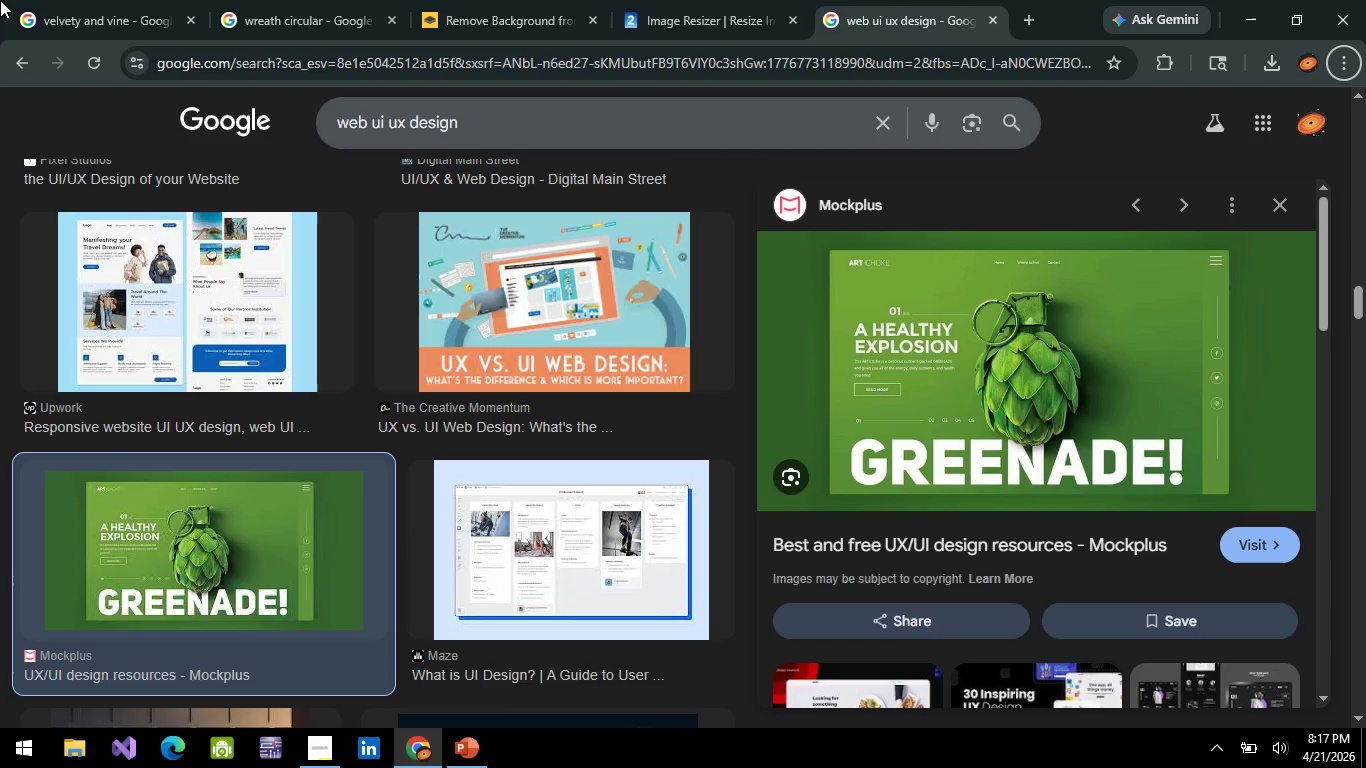 
wait(16.2)
 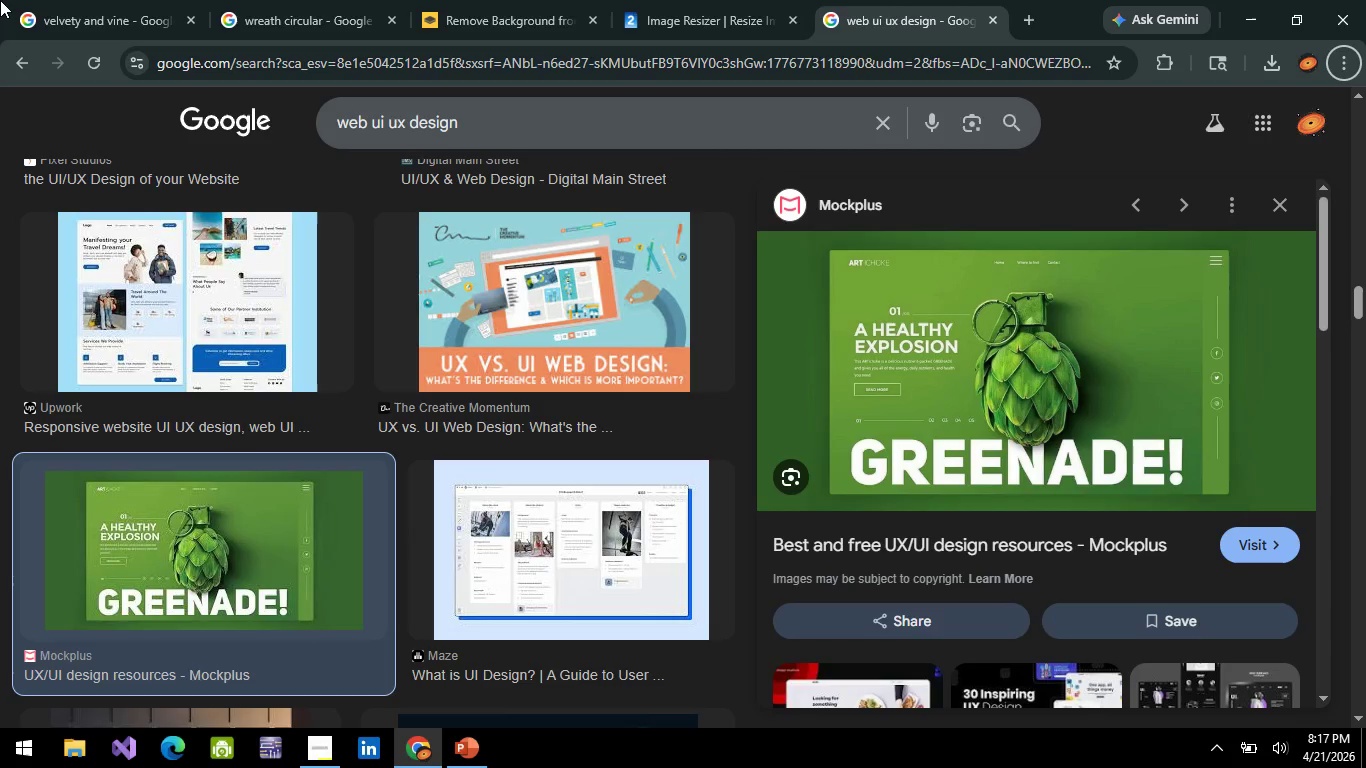 
mouse_move([564, 0])
 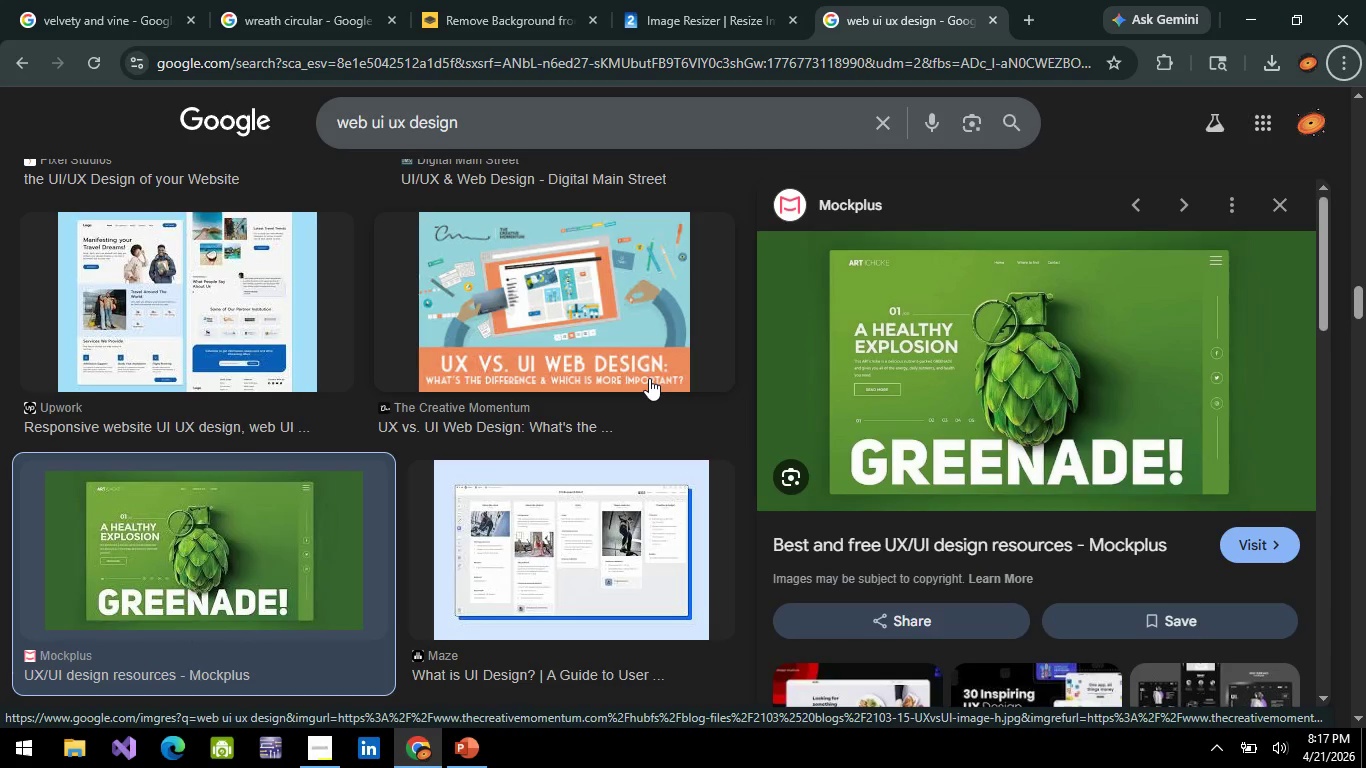 
scroll: coordinate [397, 357], scroll_direction: down, amount: 4.0
 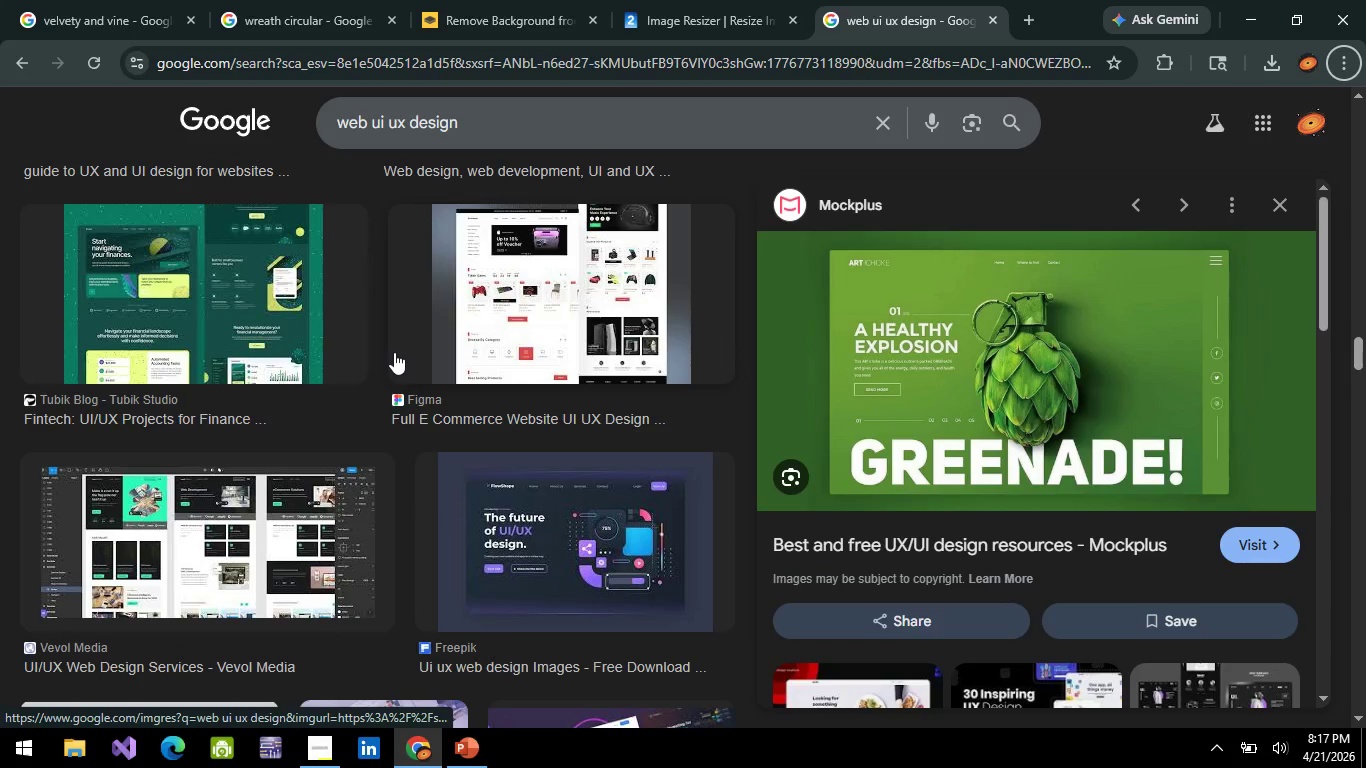 
scroll: coordinate [390, 344], scroll_direction: up, amount: 11.0
 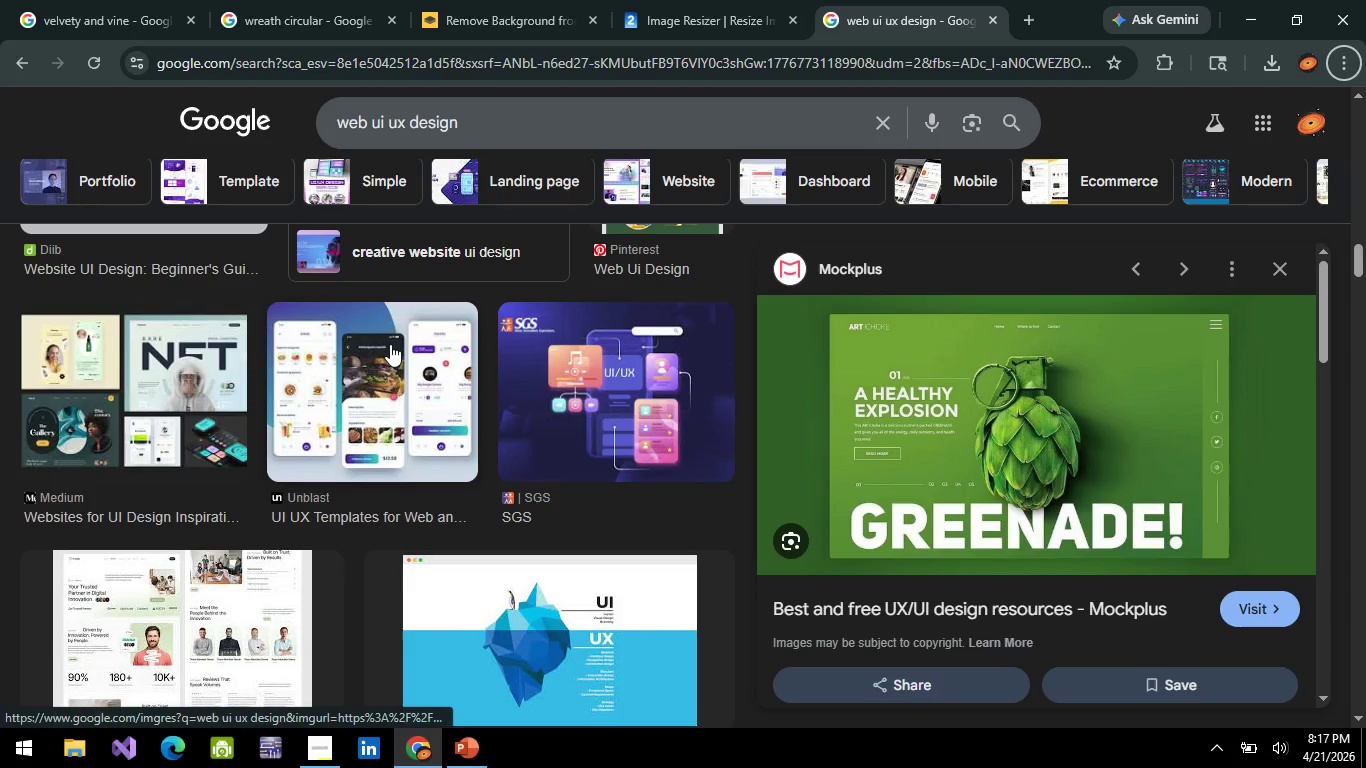 
key(Alt+AltLeft)
 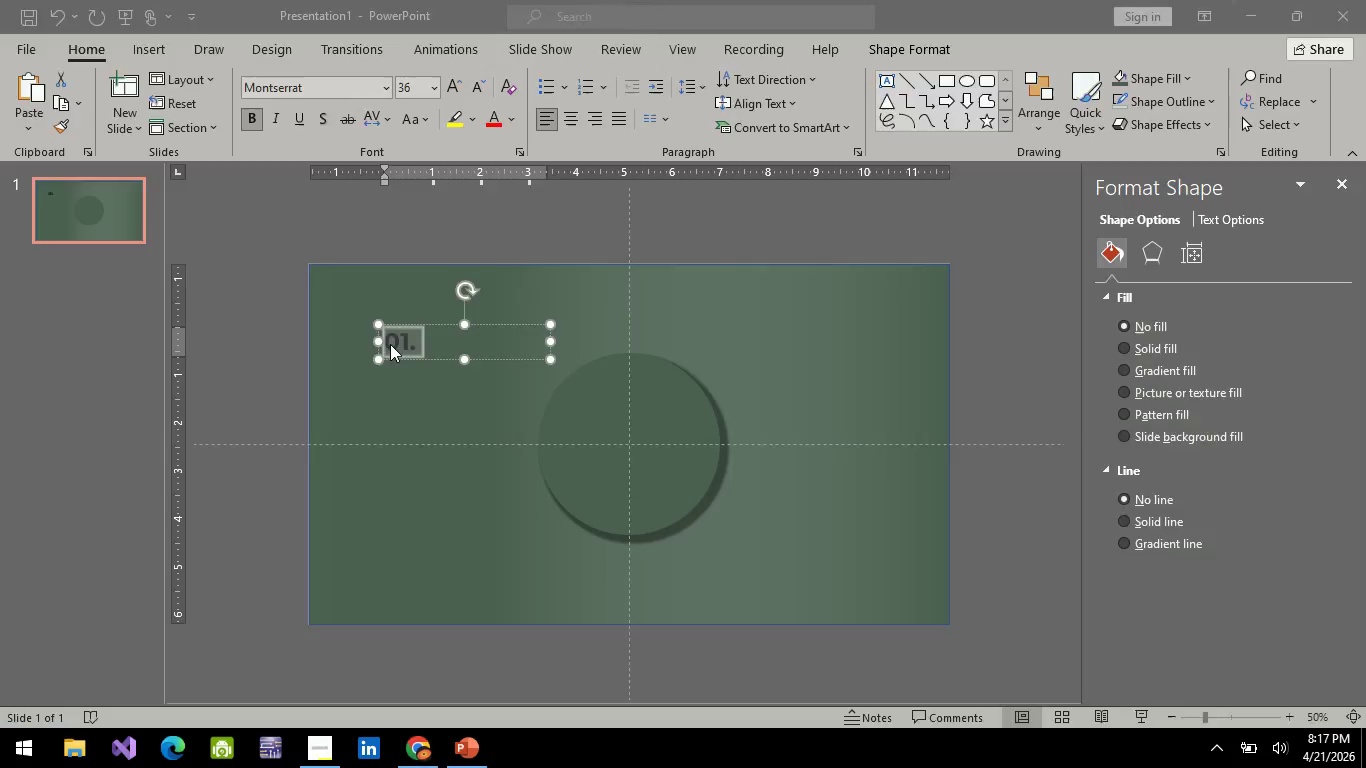 
key(Alt+Tab)
 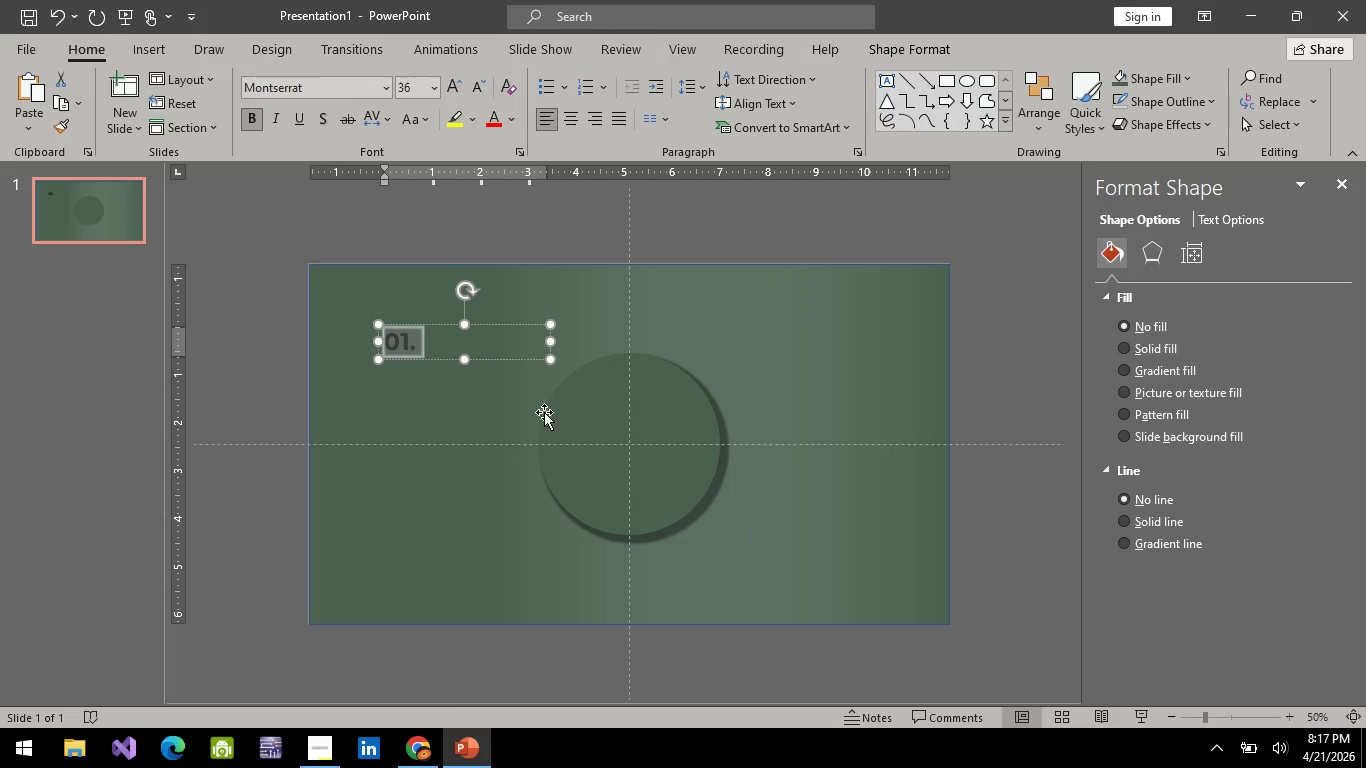 
left_click_drag(start_coordinate=[767, 341], to_coordinate=[772, 342])
 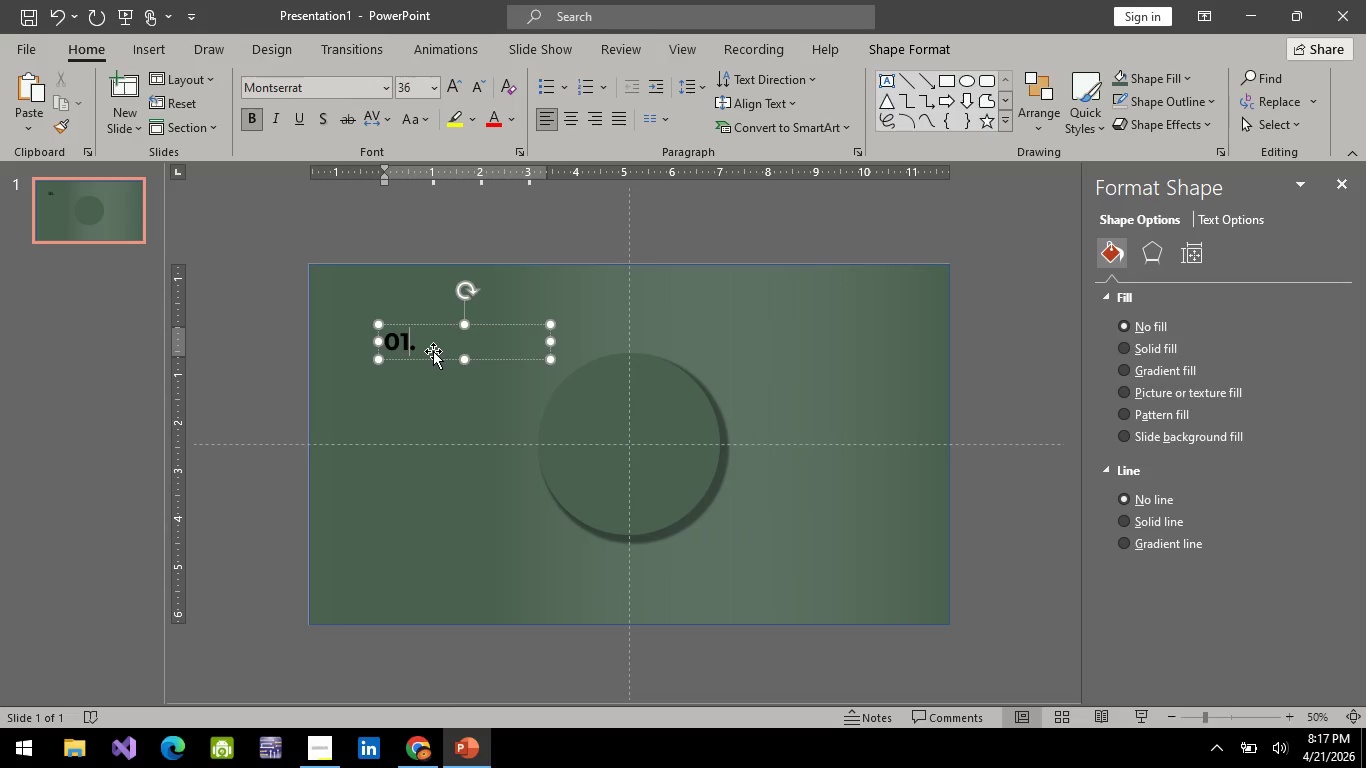 
left_click([439, 340])
 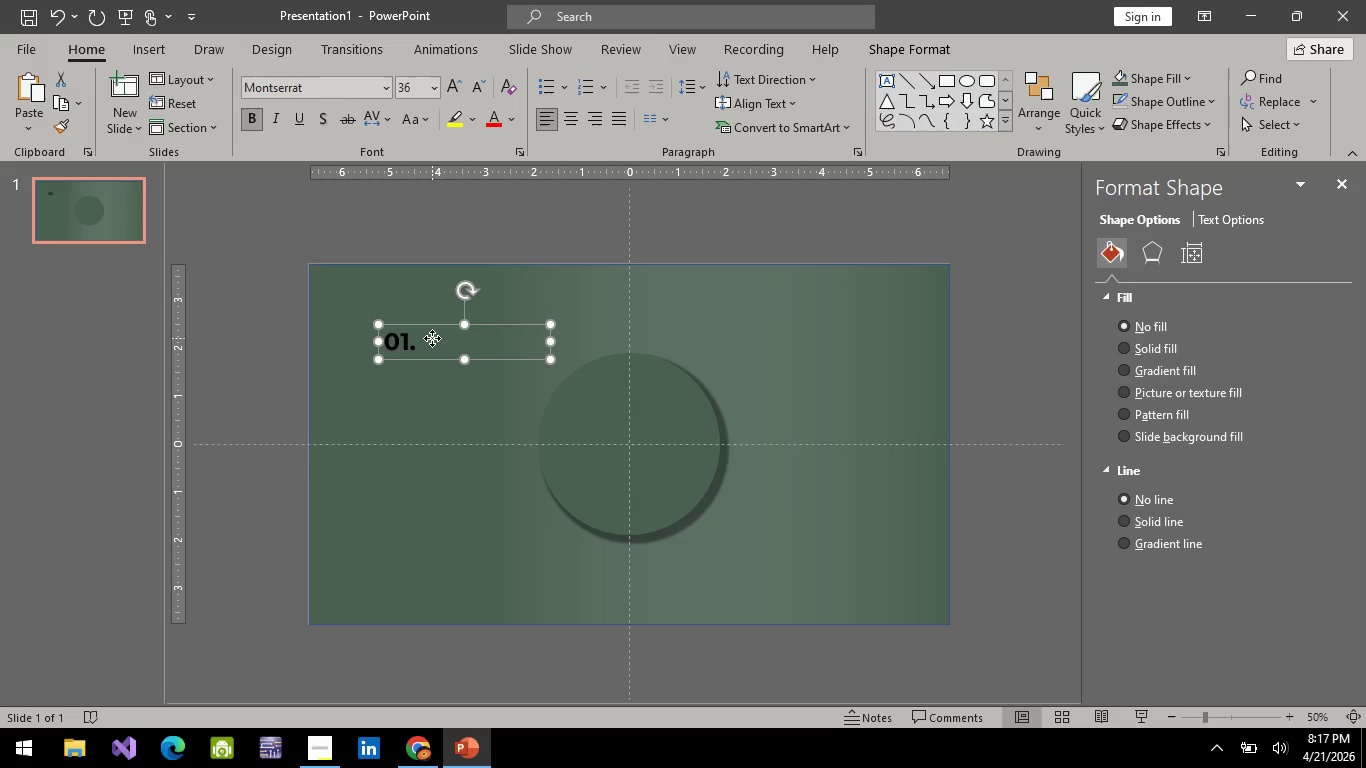 
double_click([432, 338])
 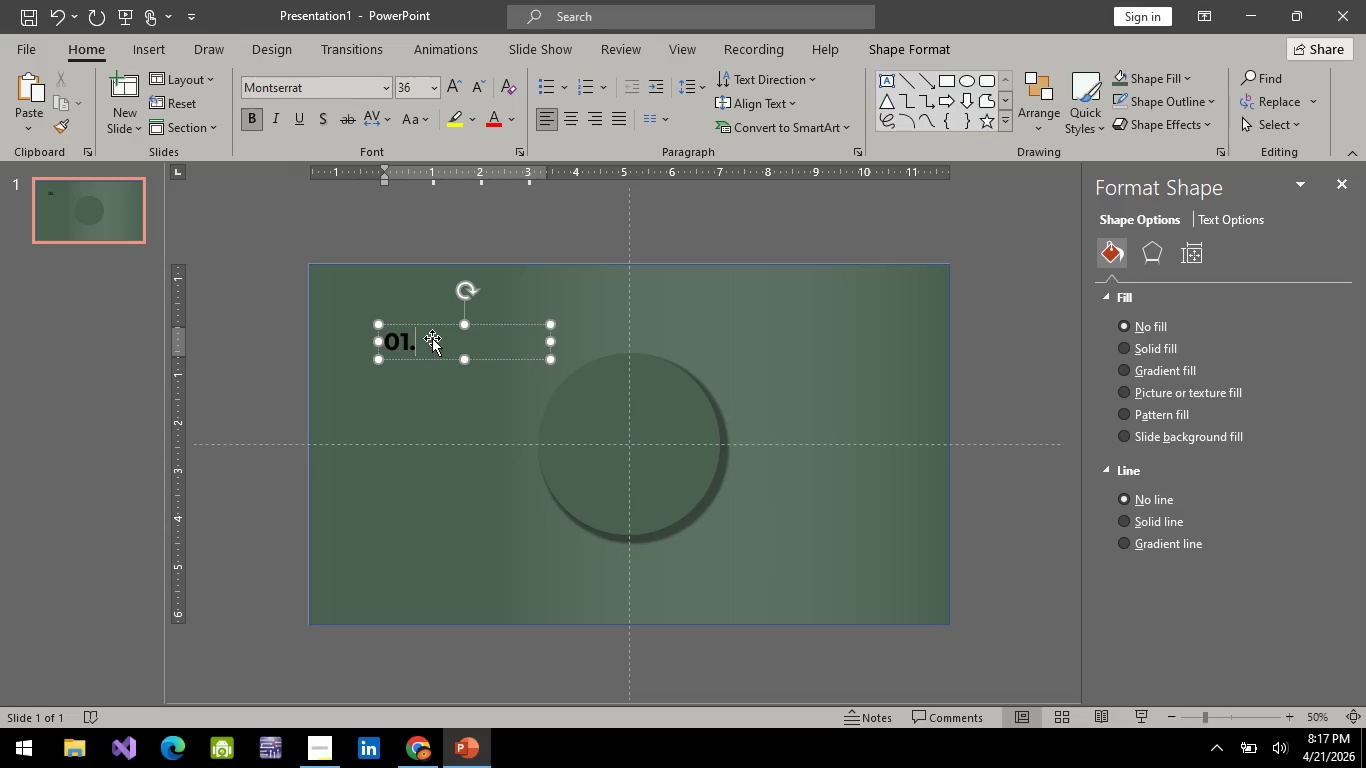 
wait(5.27)
 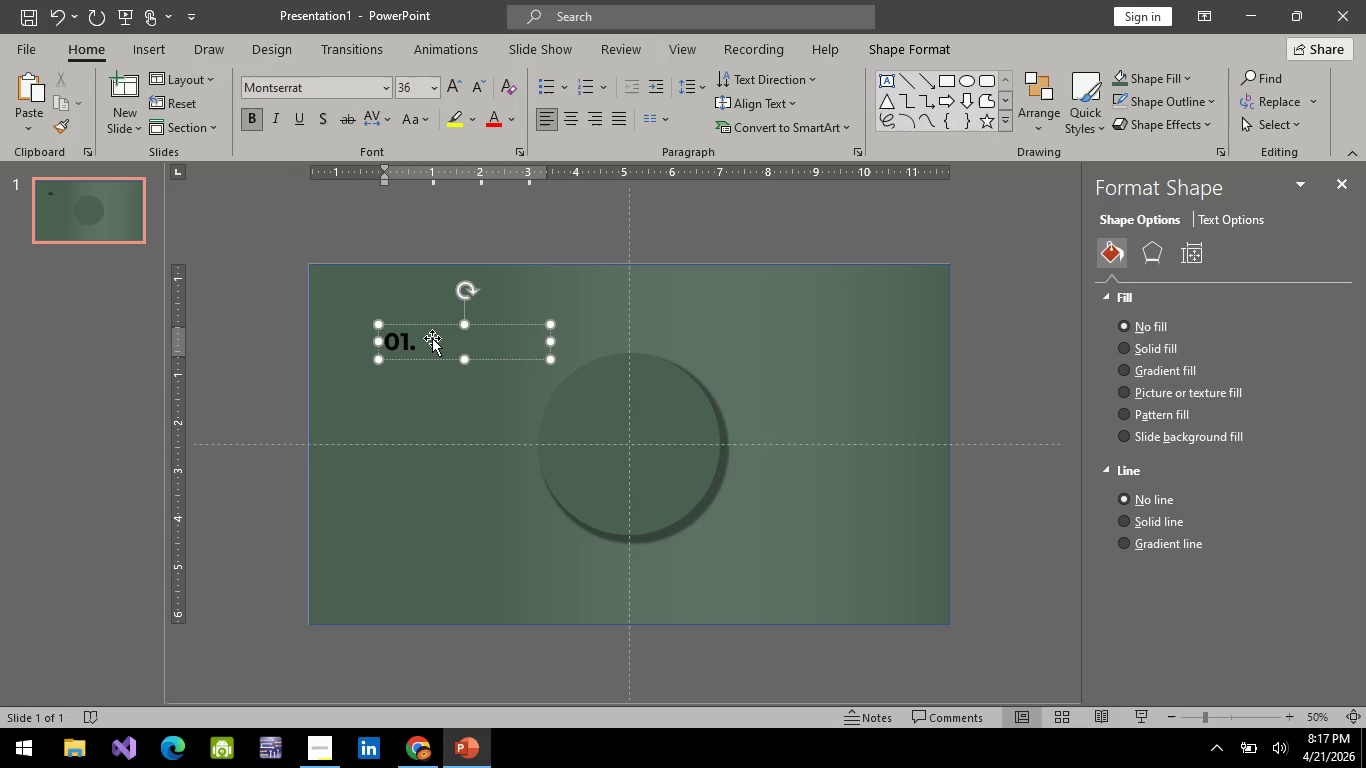 
key(Alt+AltLeft)
 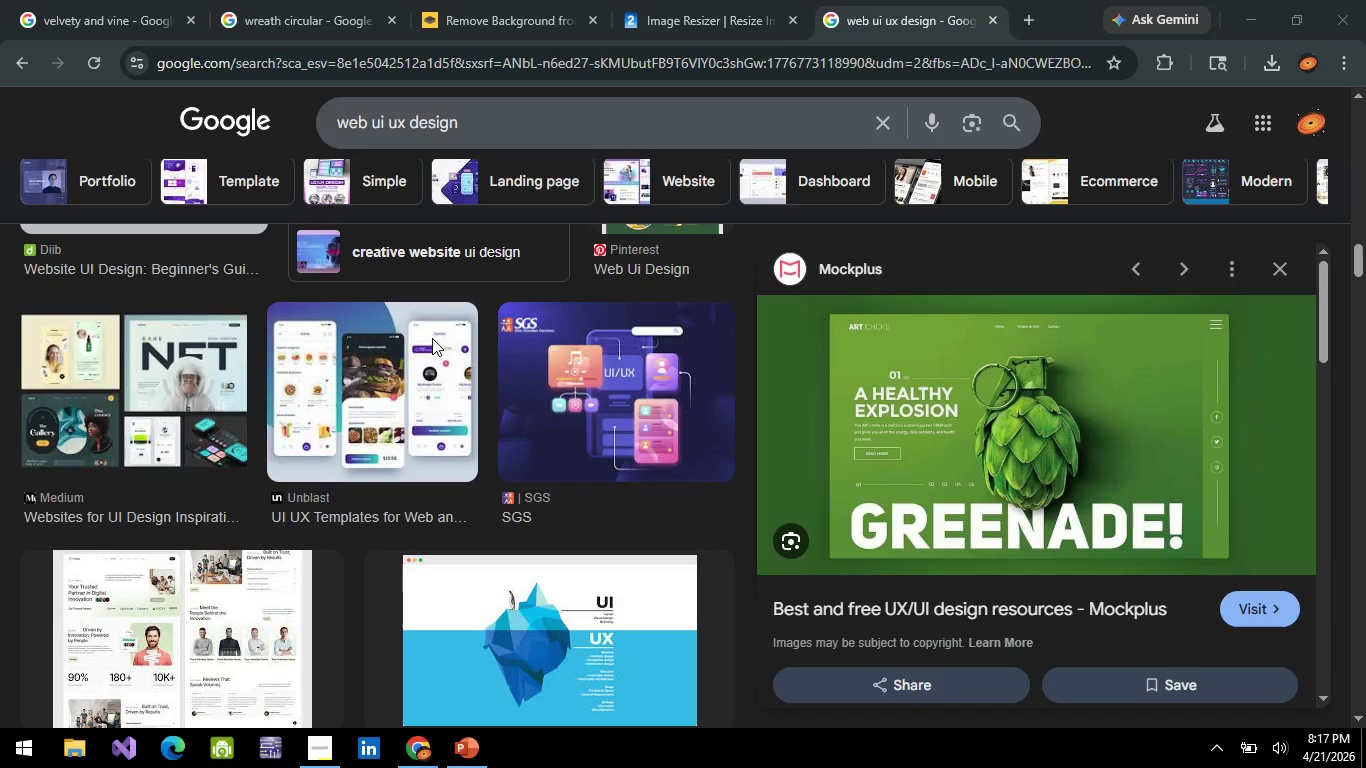 
key(Alt+Tab)
 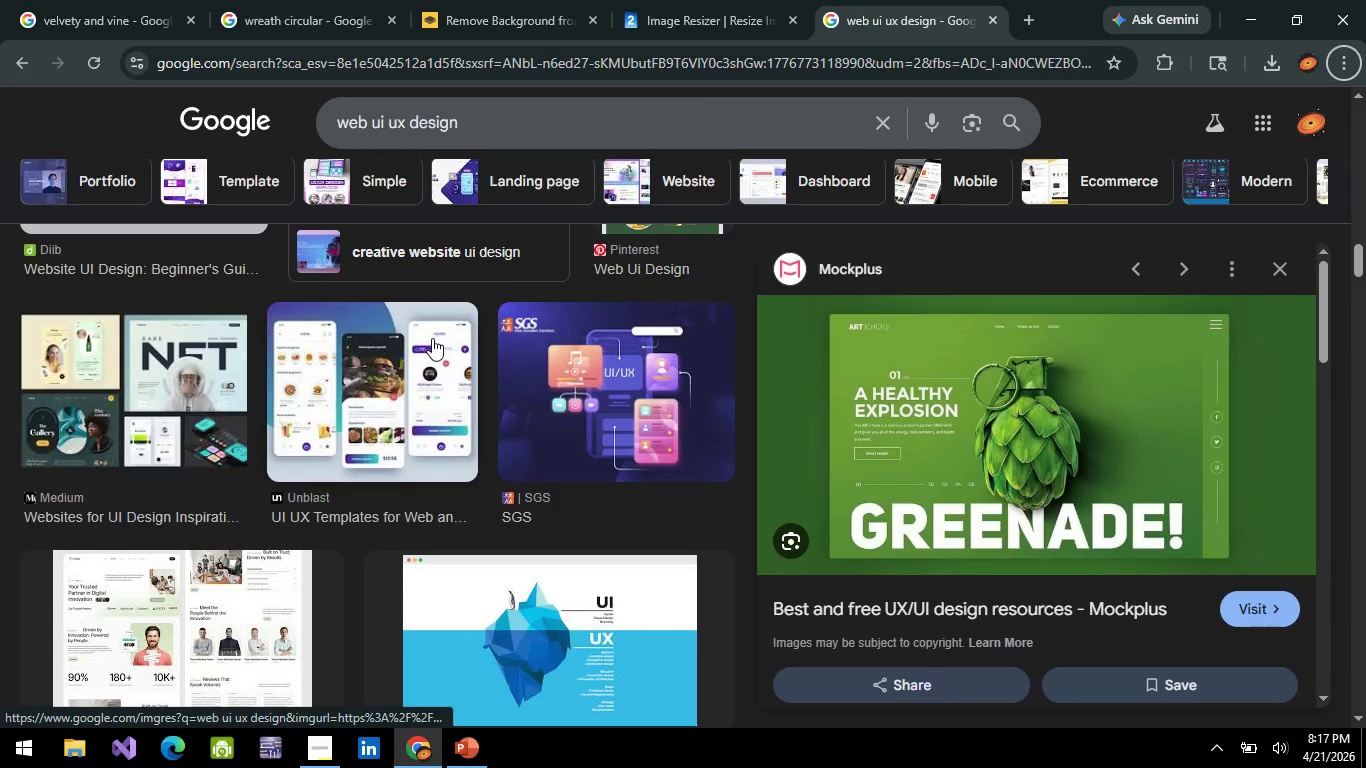 
key(Alt+AltLeft)
 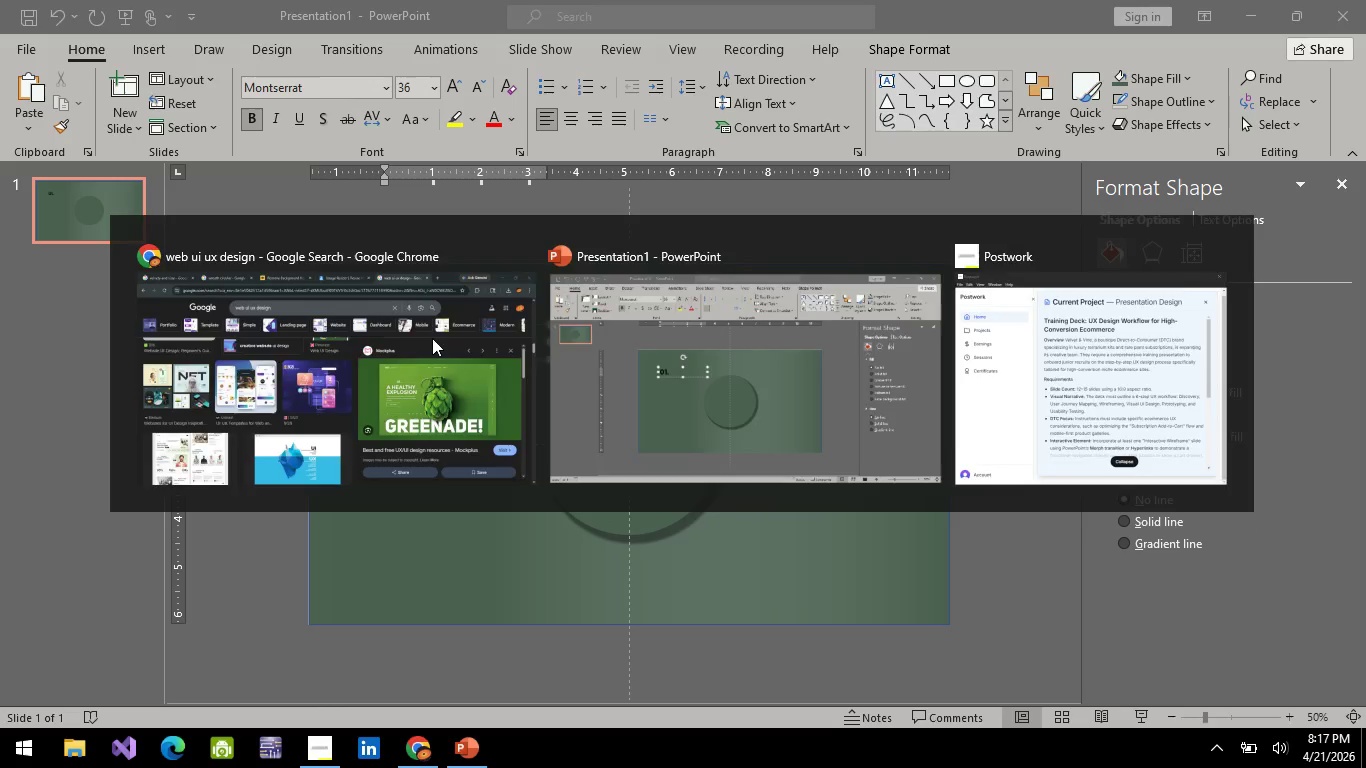 
key(Alt+Tab)
 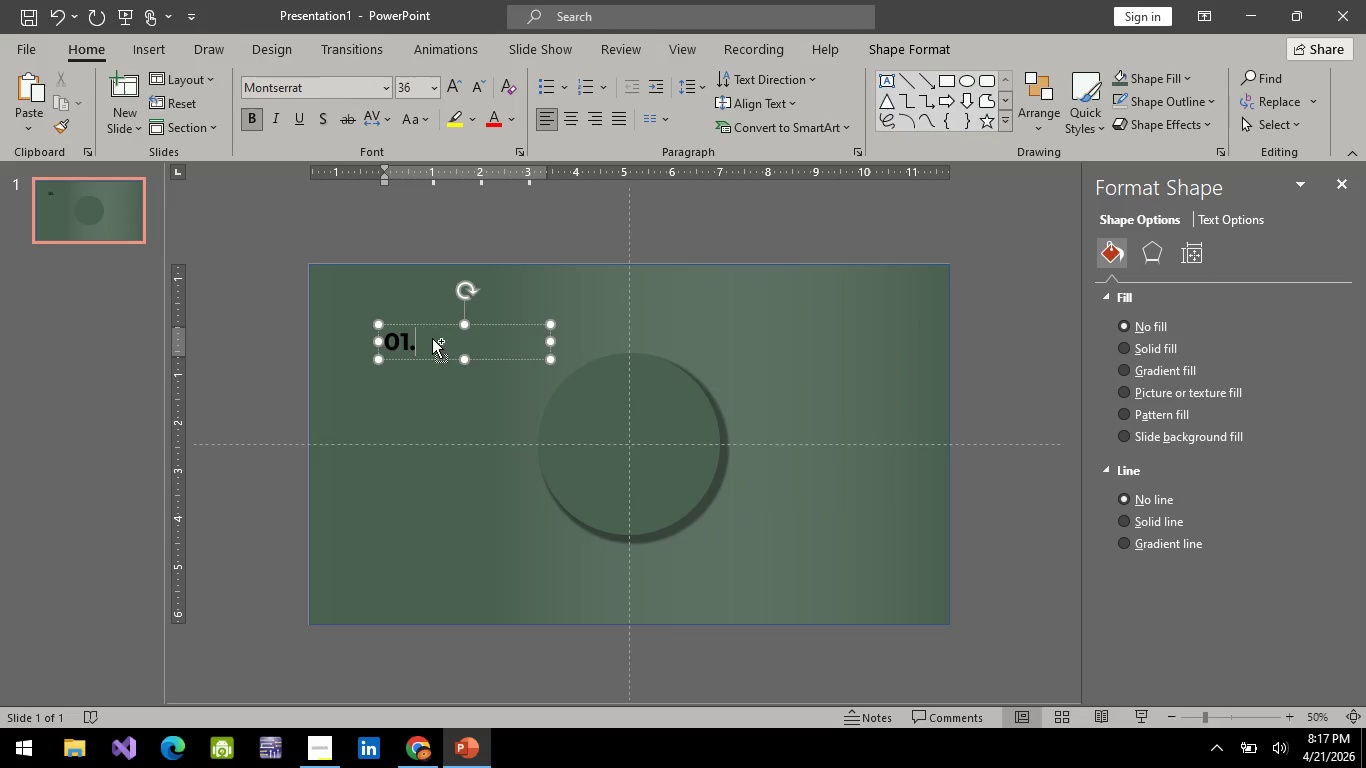 
key(Control+A)
 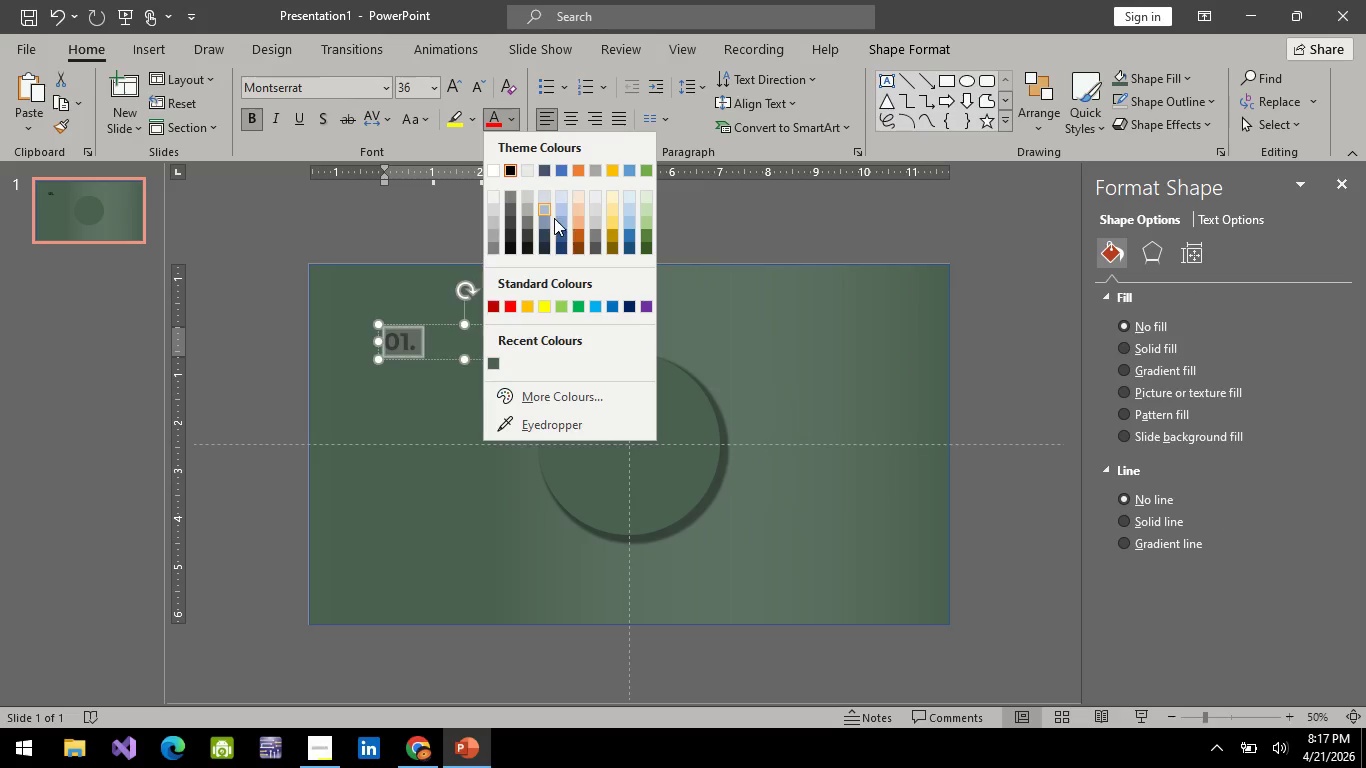 
left_click([490, 171])
 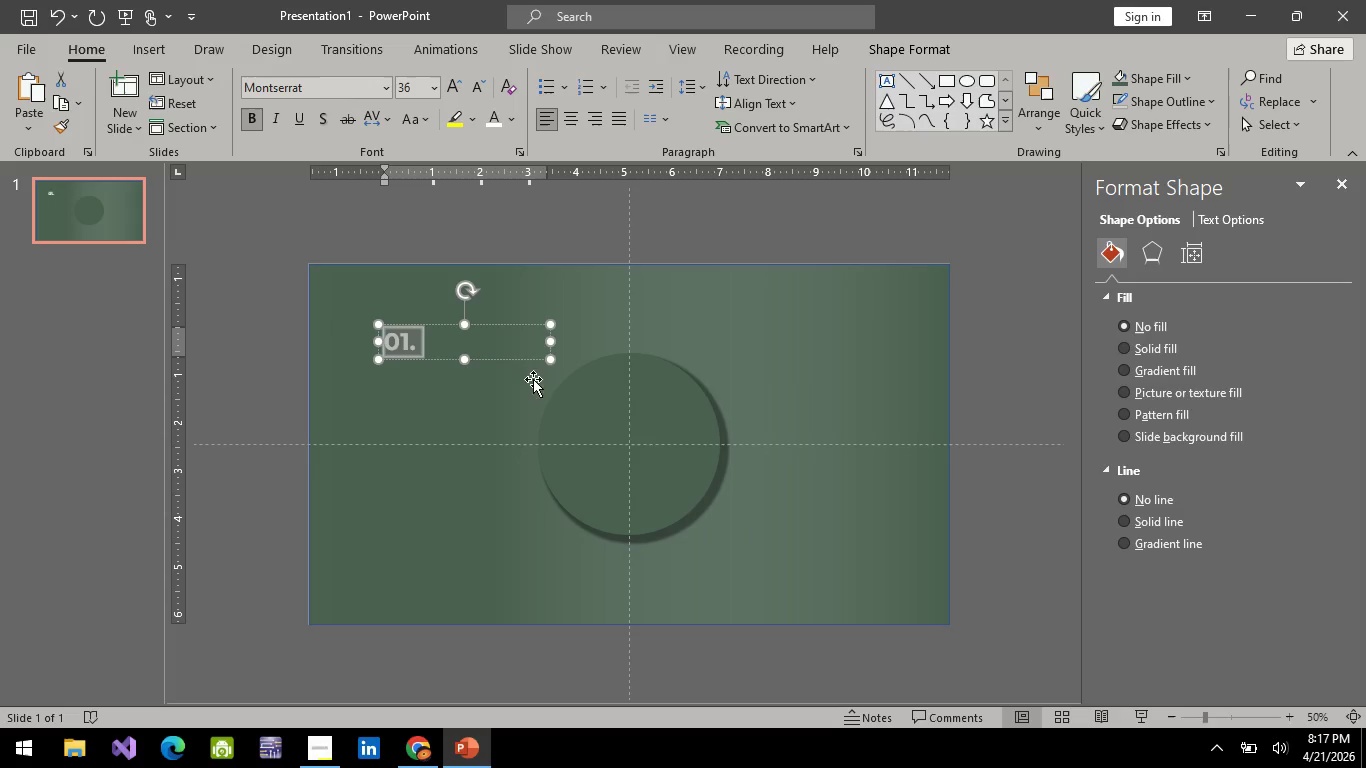 
left_click([805, 396])
 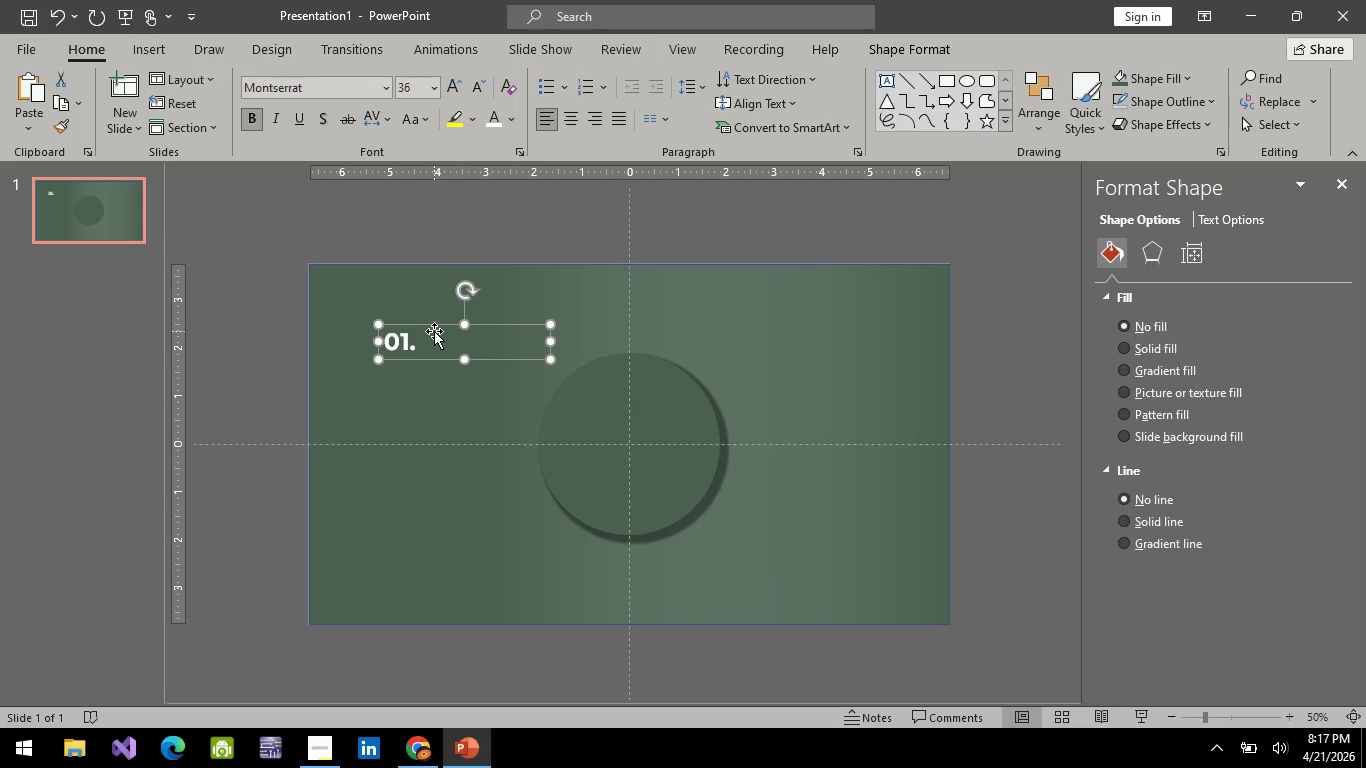 
double_click([427, 337])
 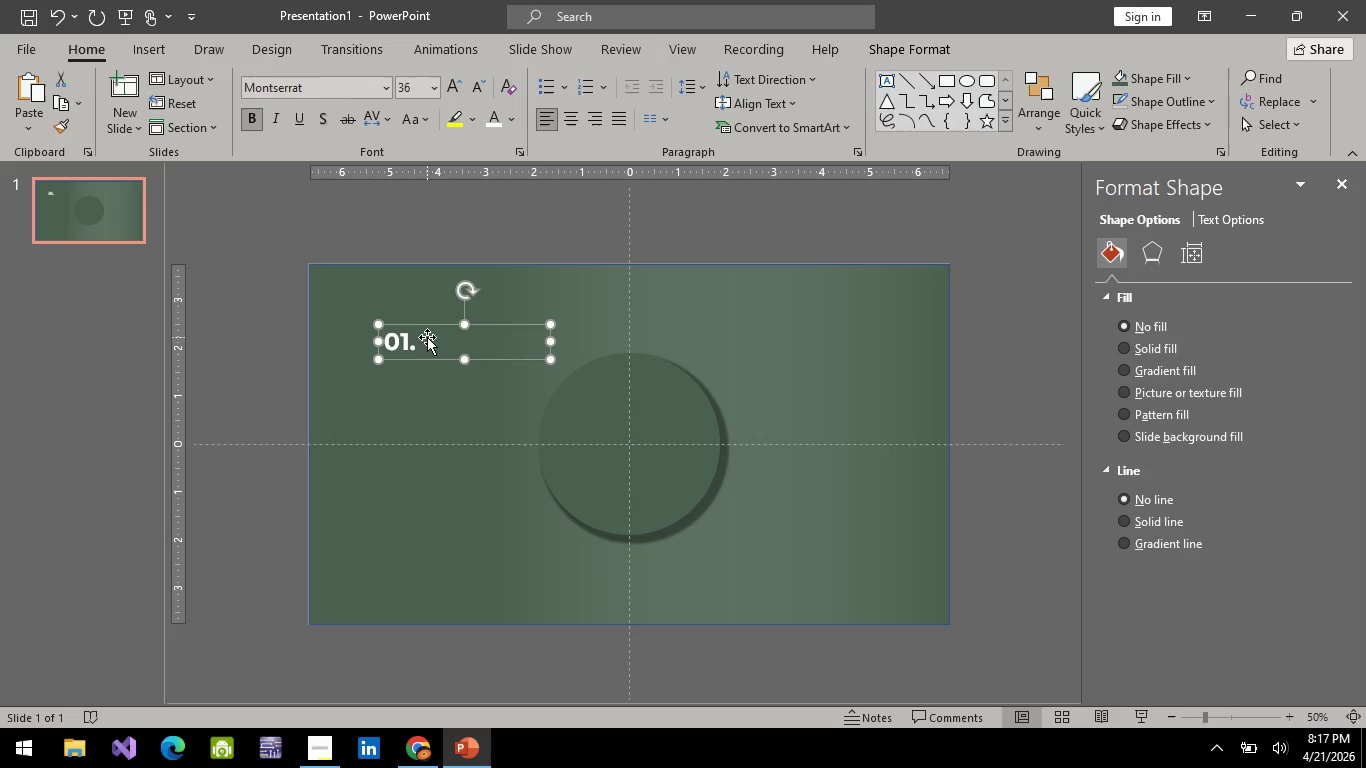 
triple_click([427, 337])
 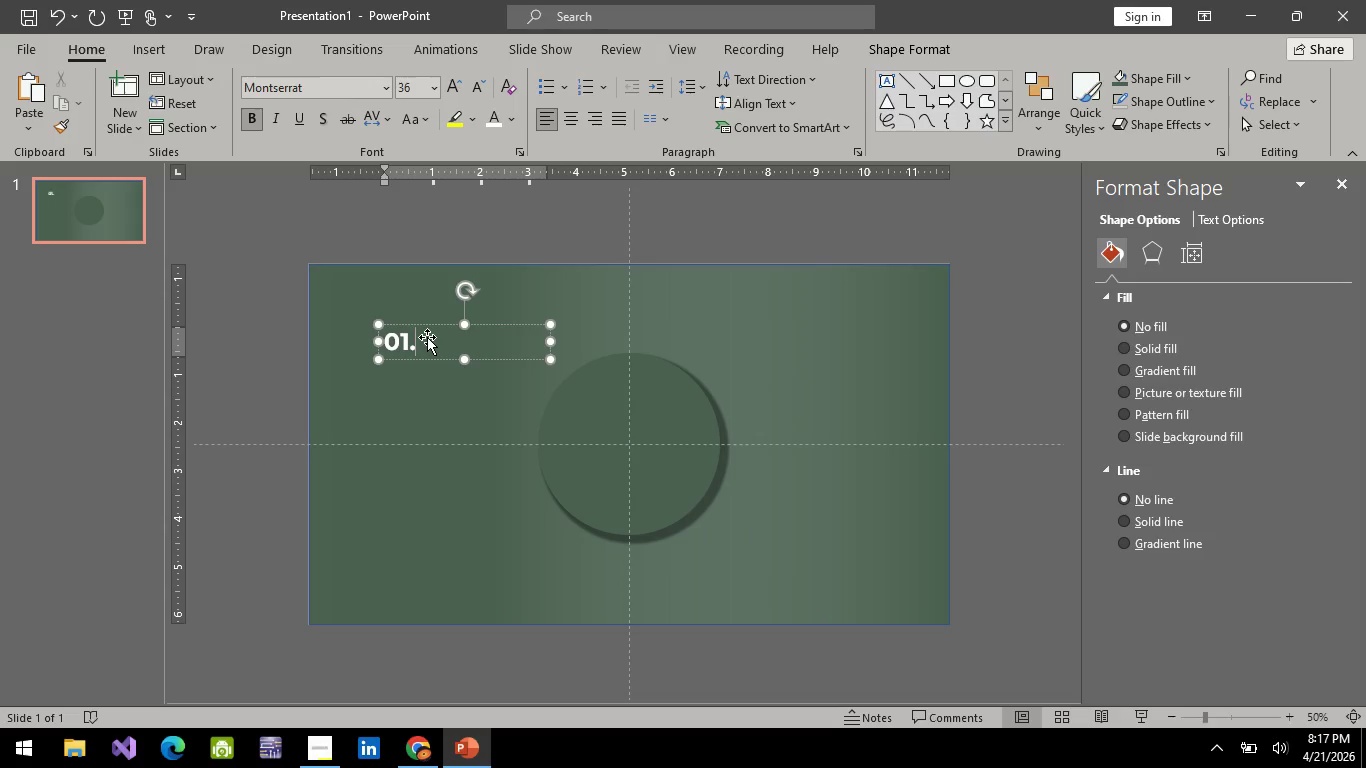 
key(Space)
 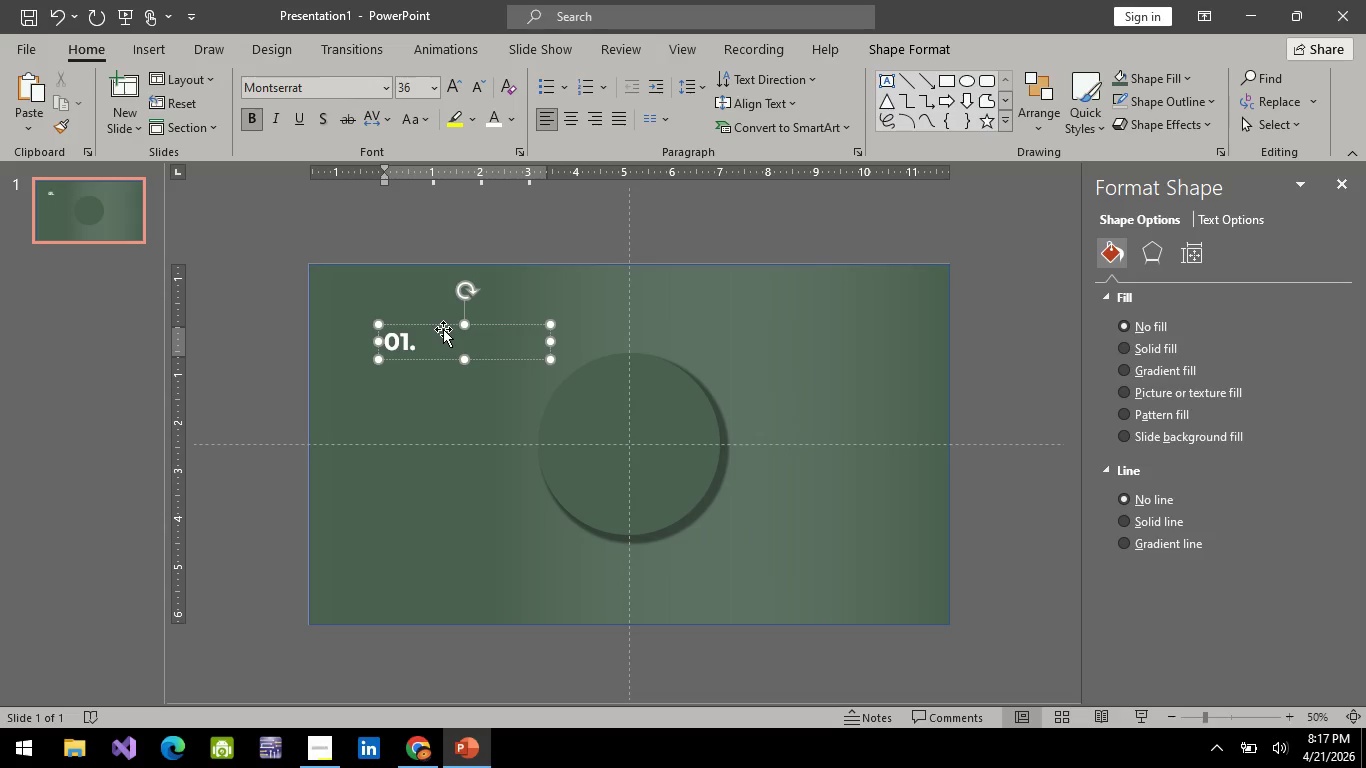 
key(Enter)
 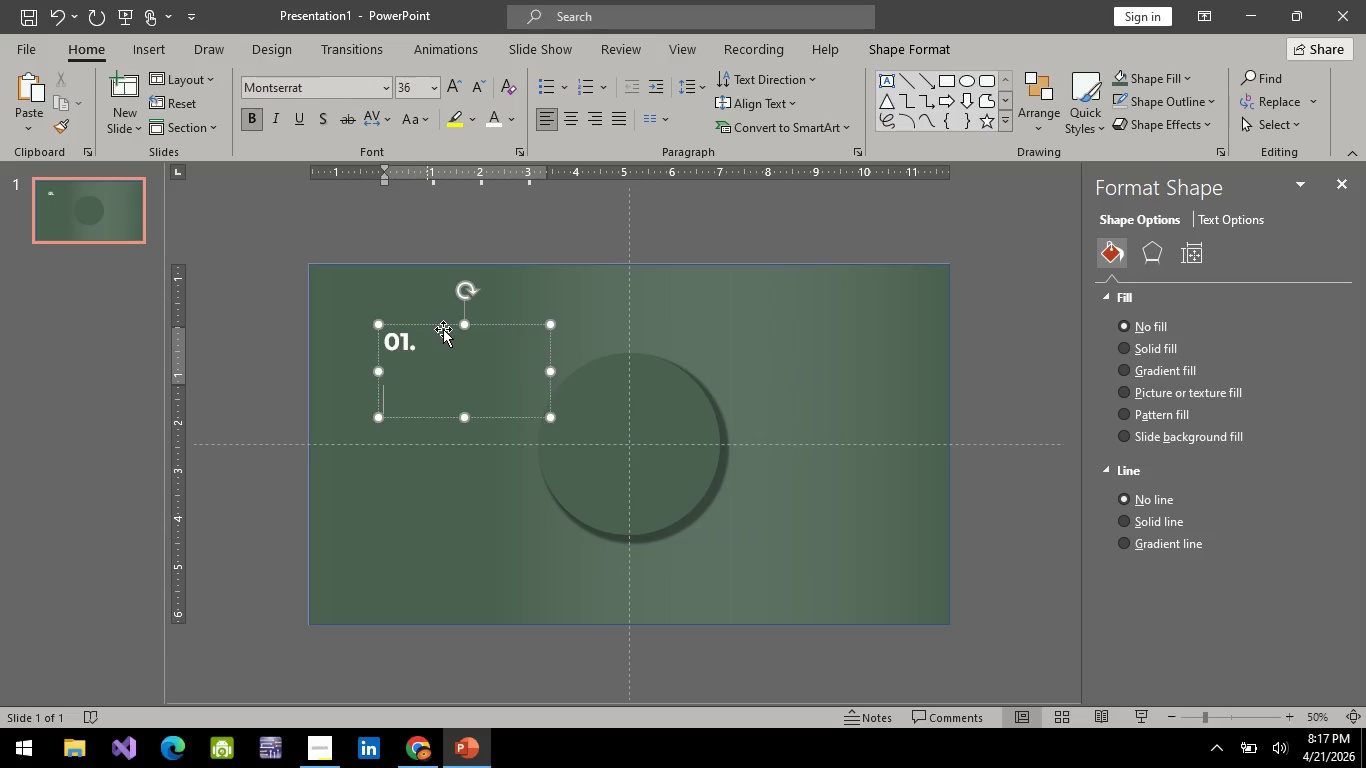 
key(Enter)
 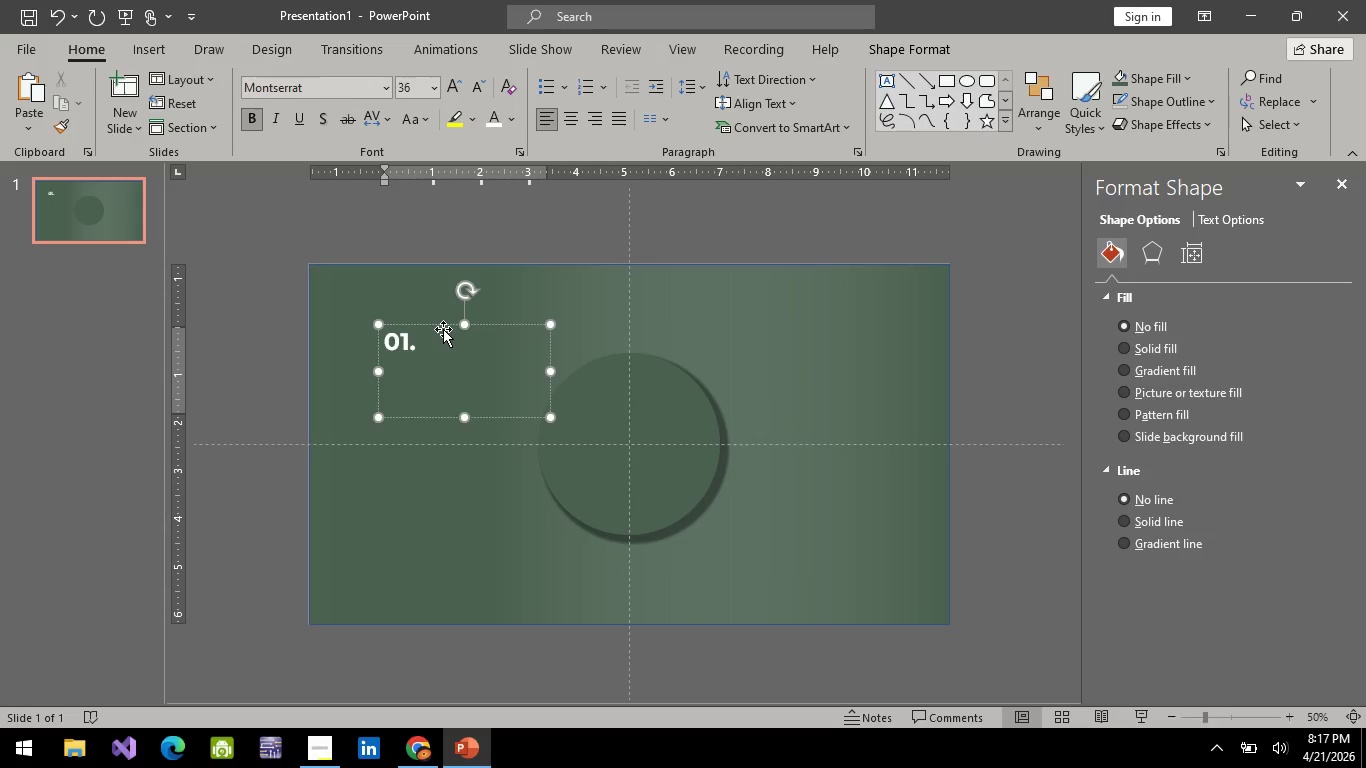 
key(Backspace)
 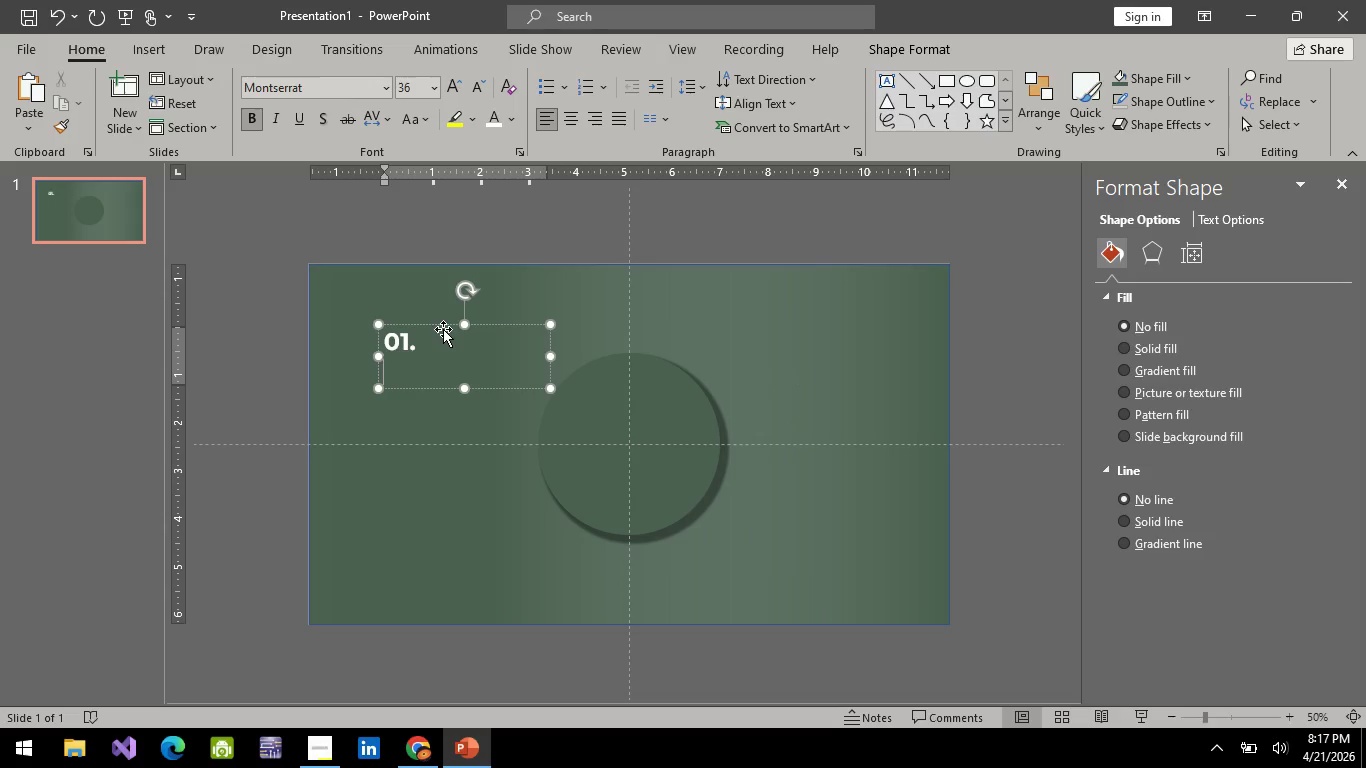 
key(Backspace)
 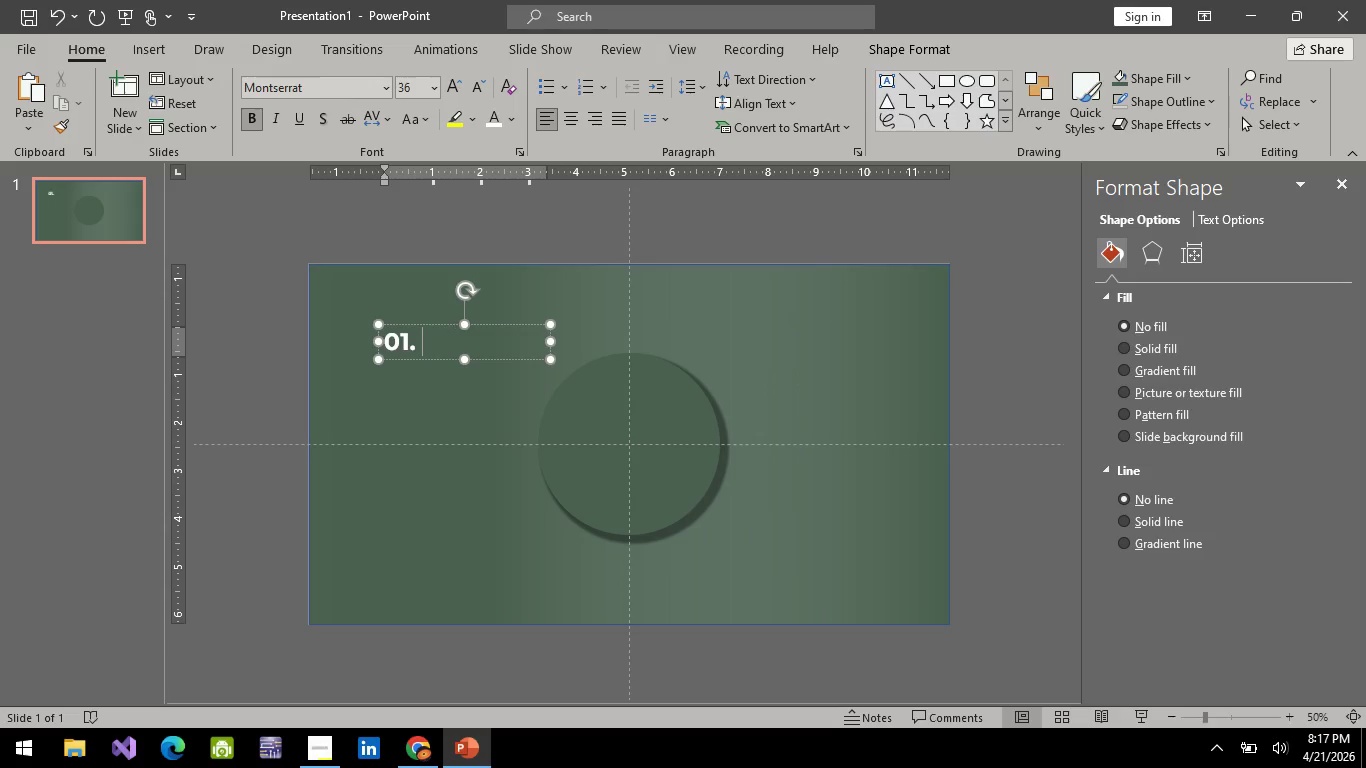 
key(Shift+Minus)
 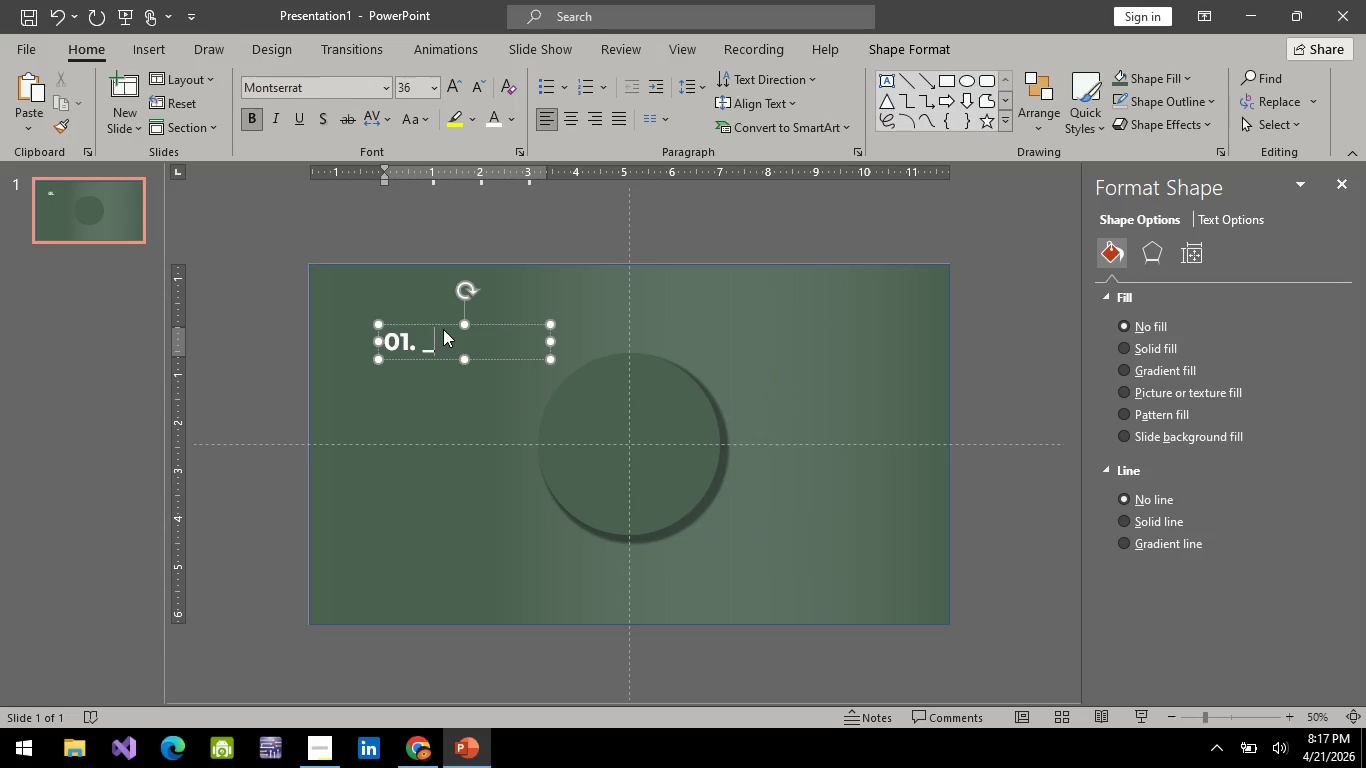 
key(Shift+Minus)
 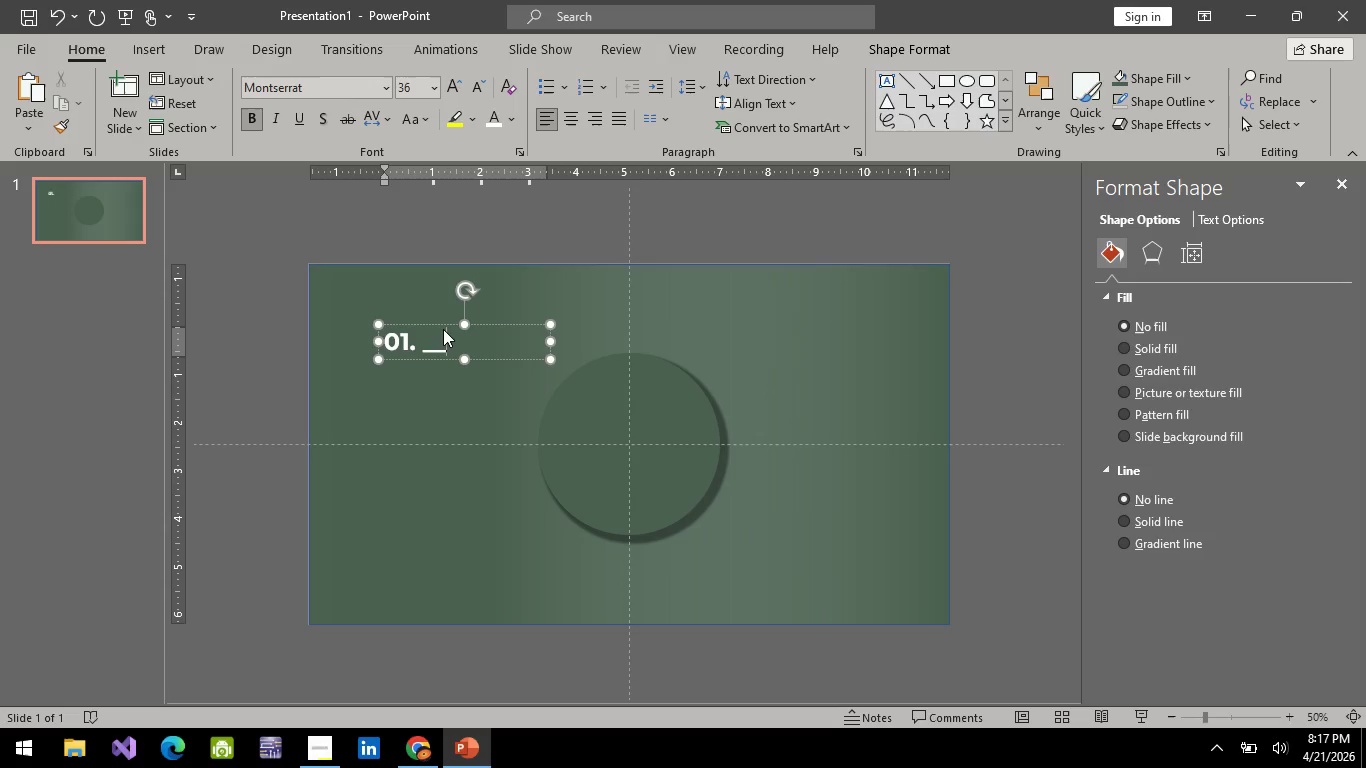 
key(Shift+Minus)
 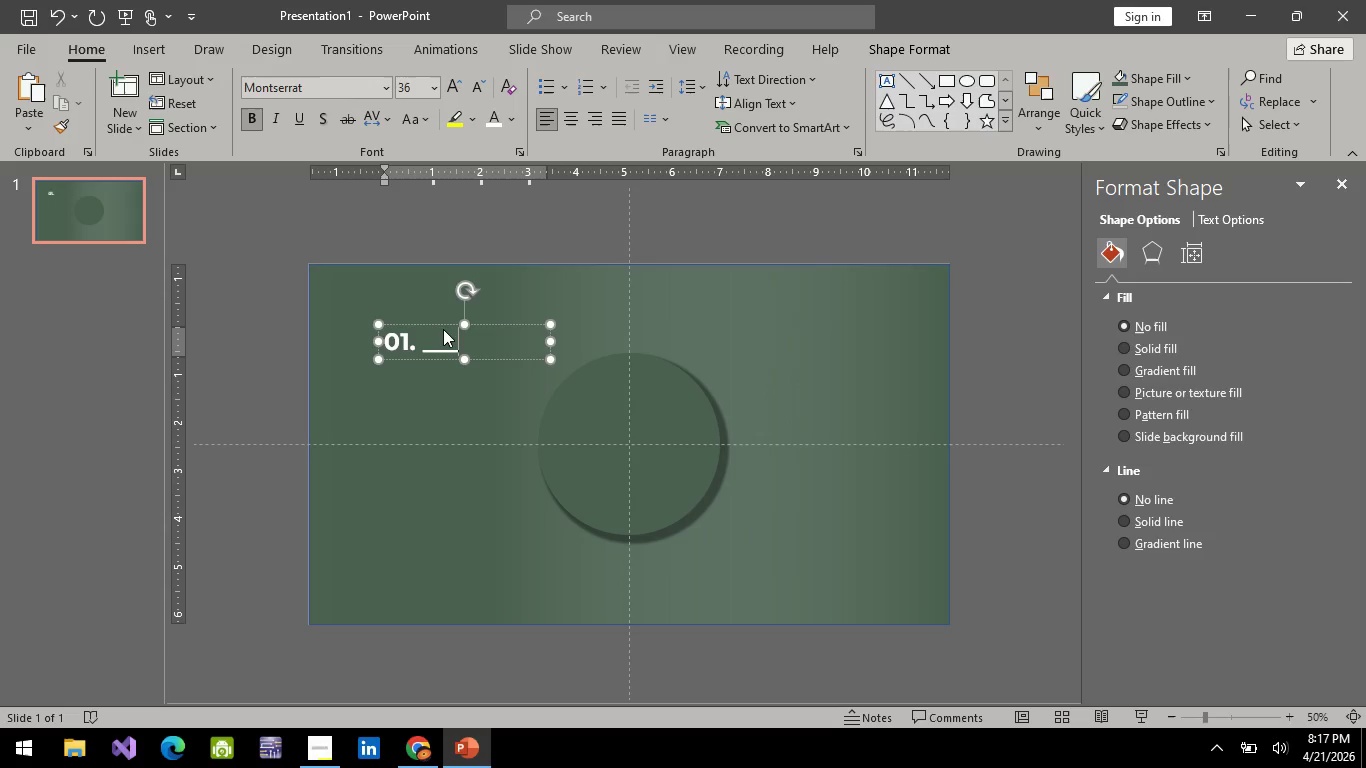 
key(Shift+Minus)
 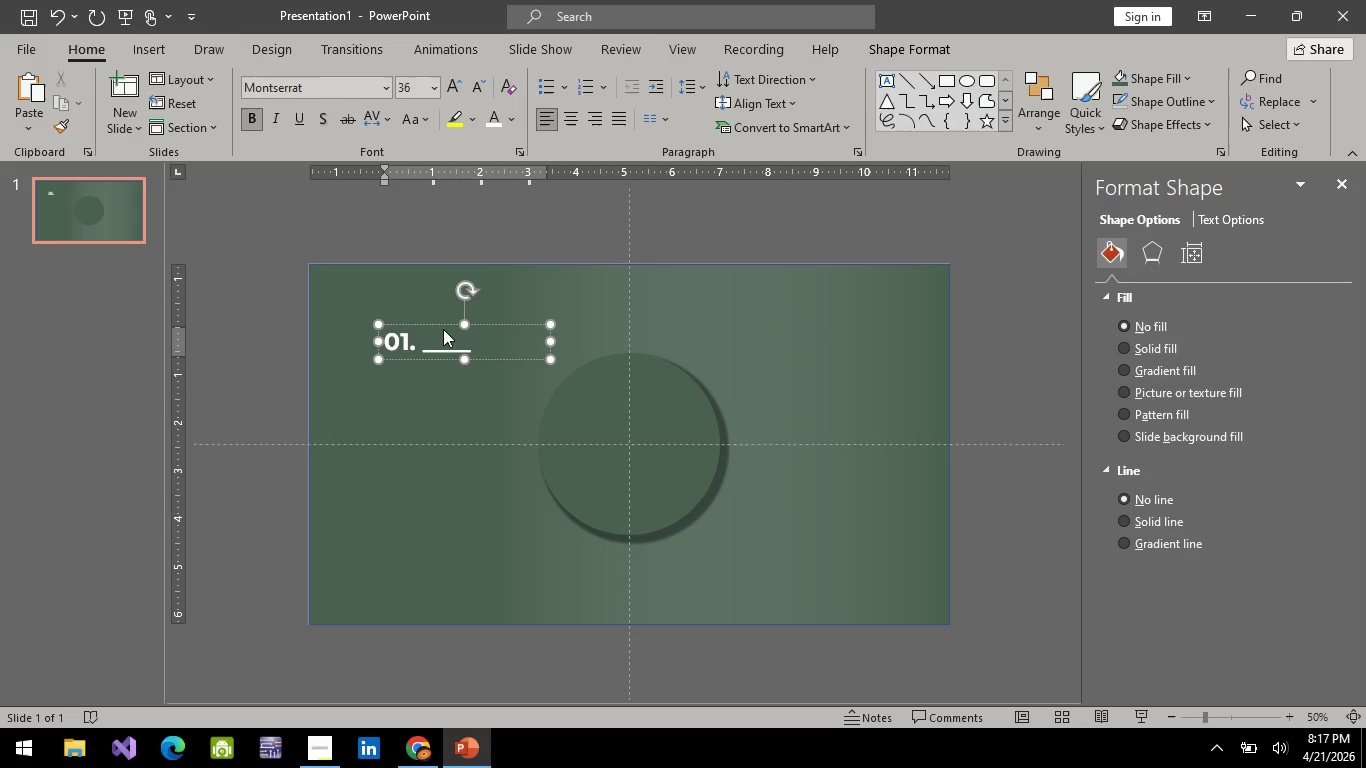 
key(Shift+Minus)
 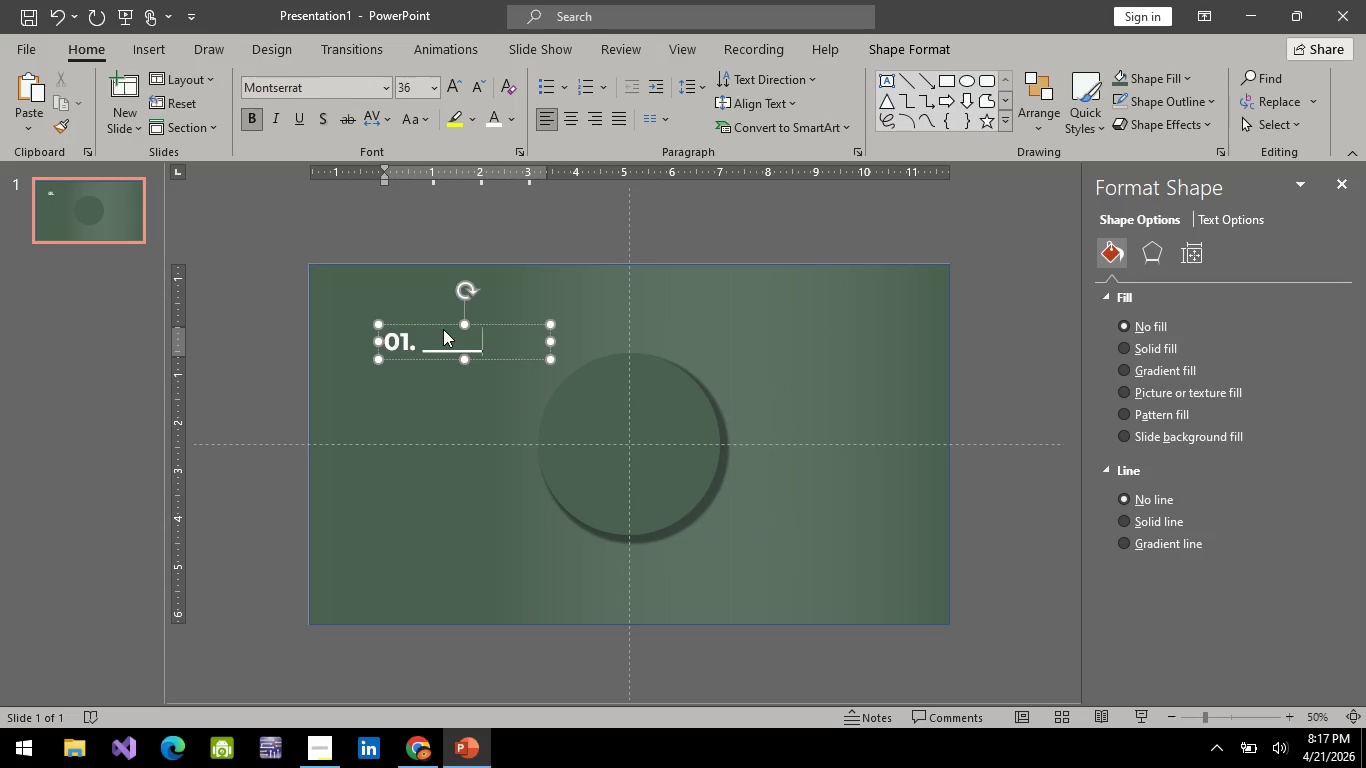 
key(Shift+Minus)
 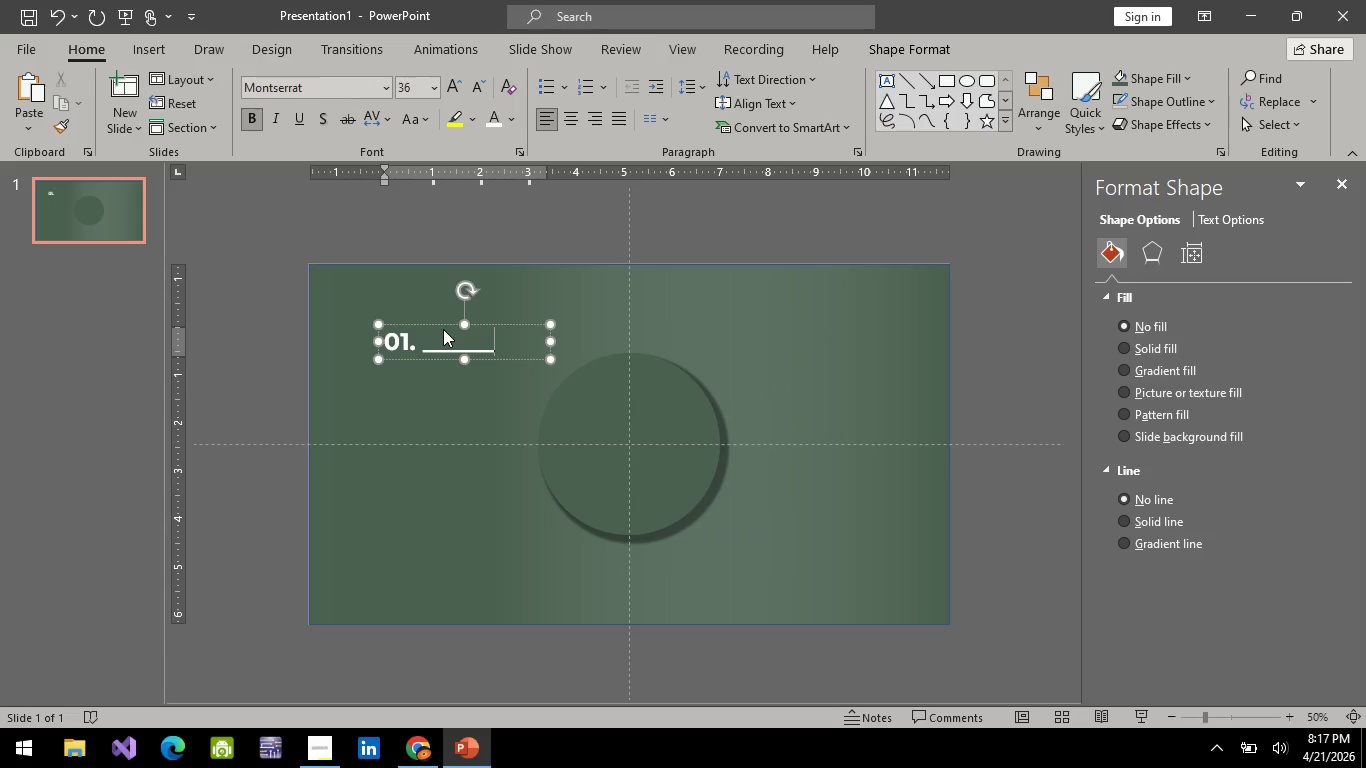 
key(Shift+Minus)
 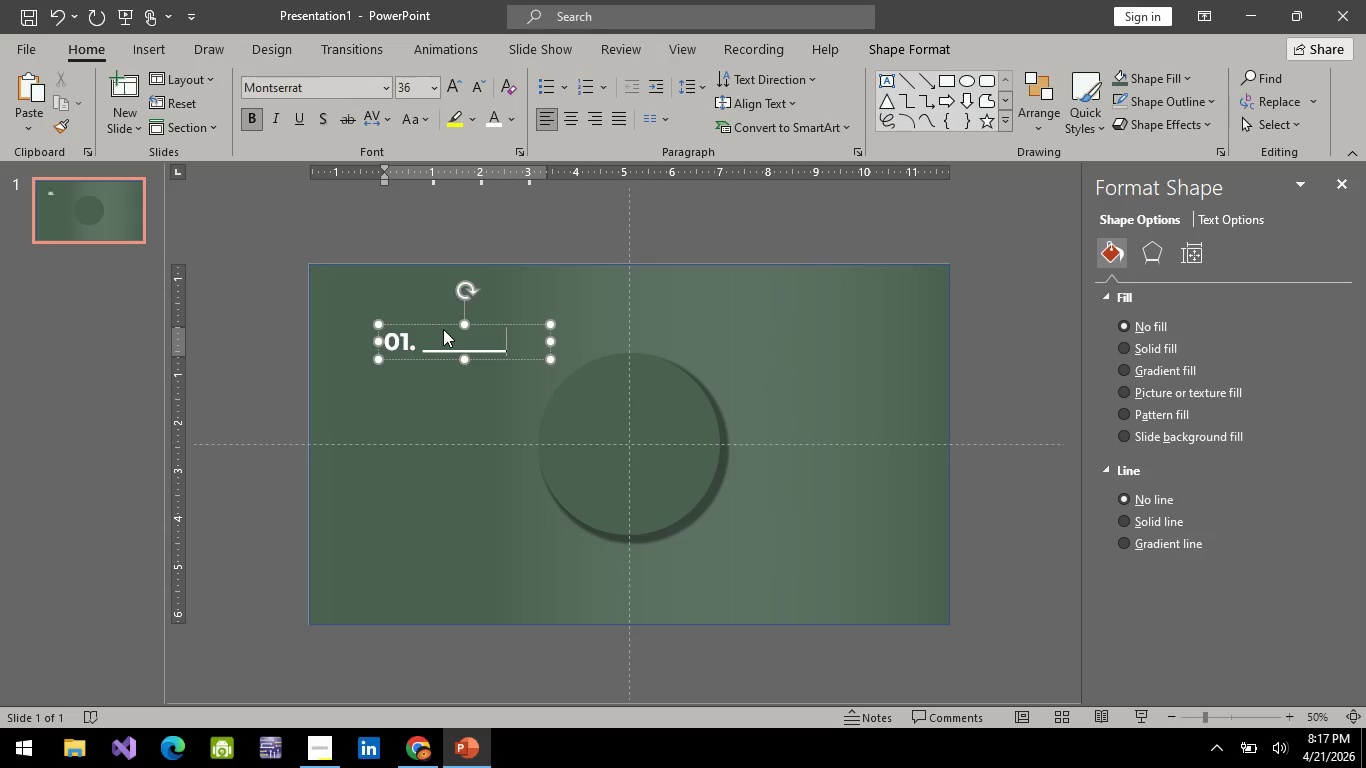 
key(Shift+Minus)
 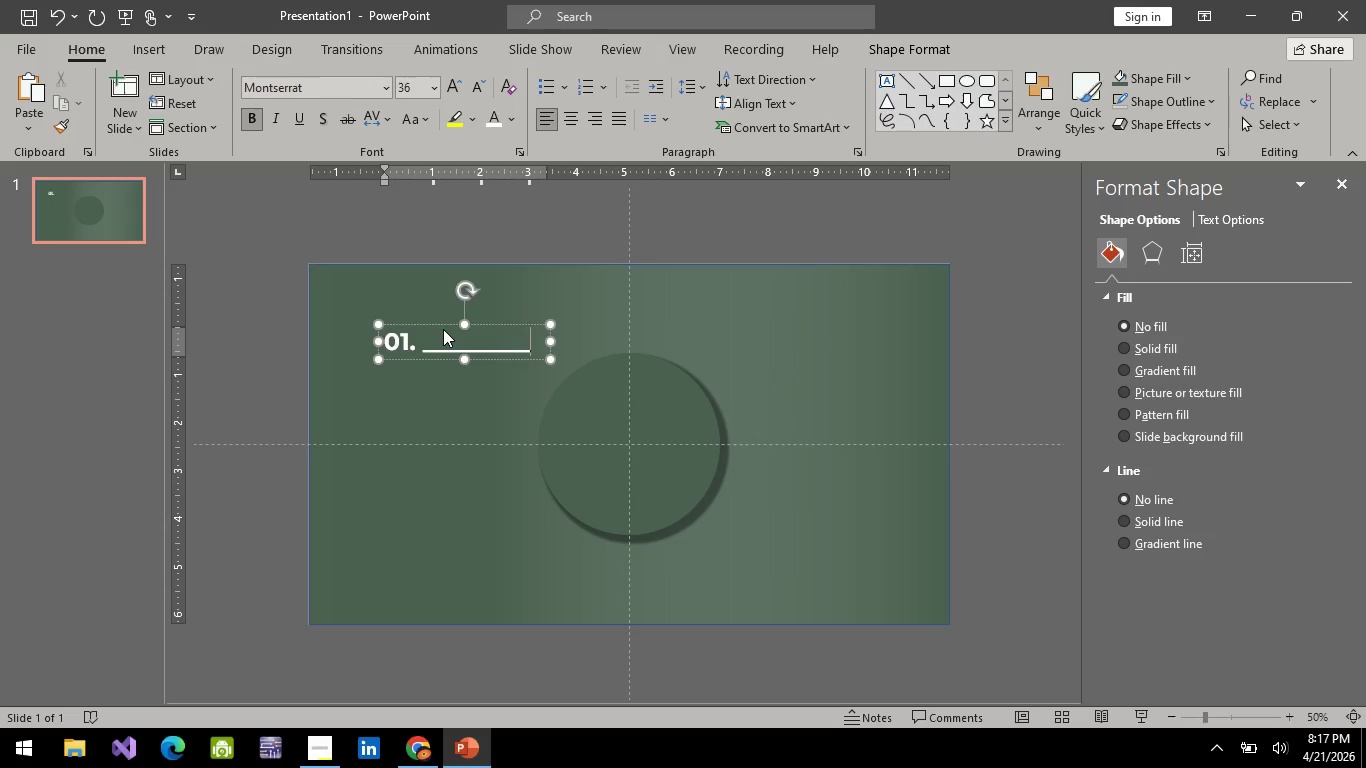 
key(Shift+Minus)
 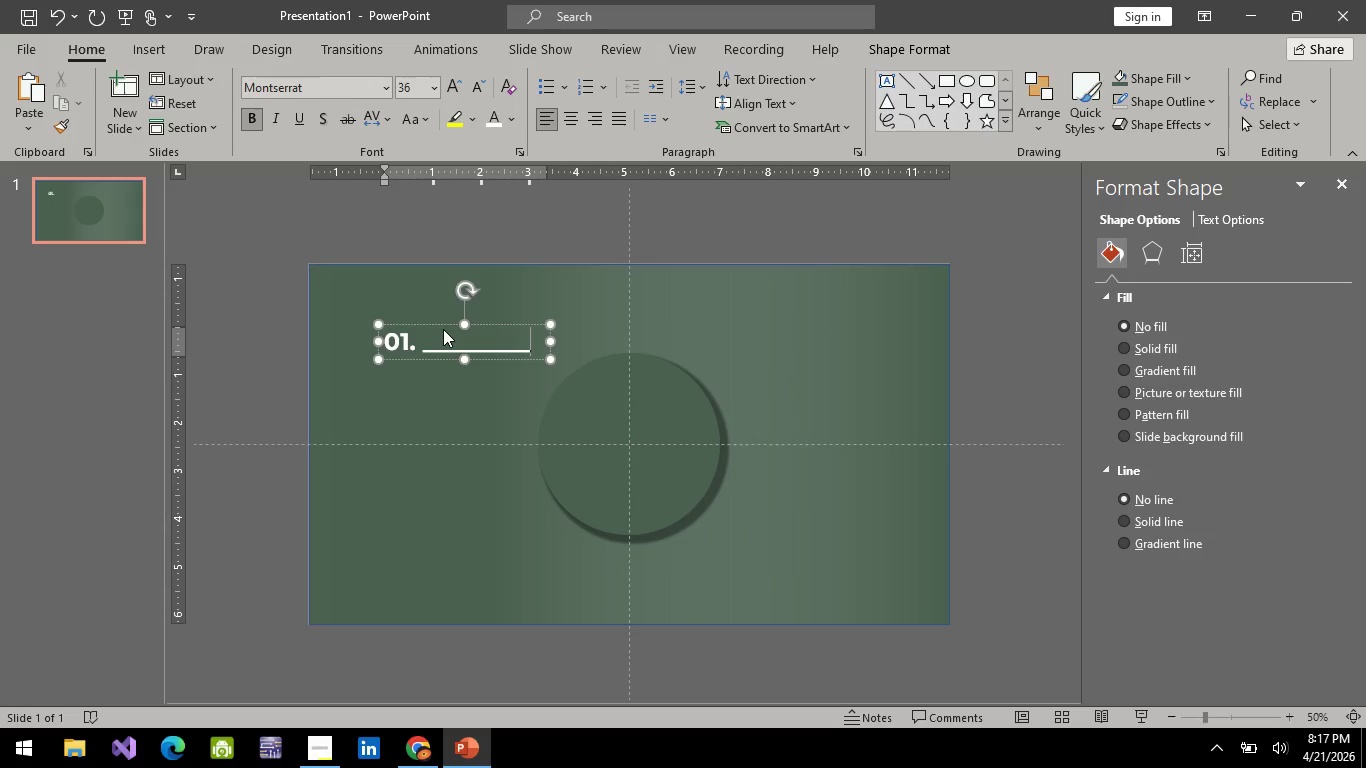 
key(Shift+Minus)
 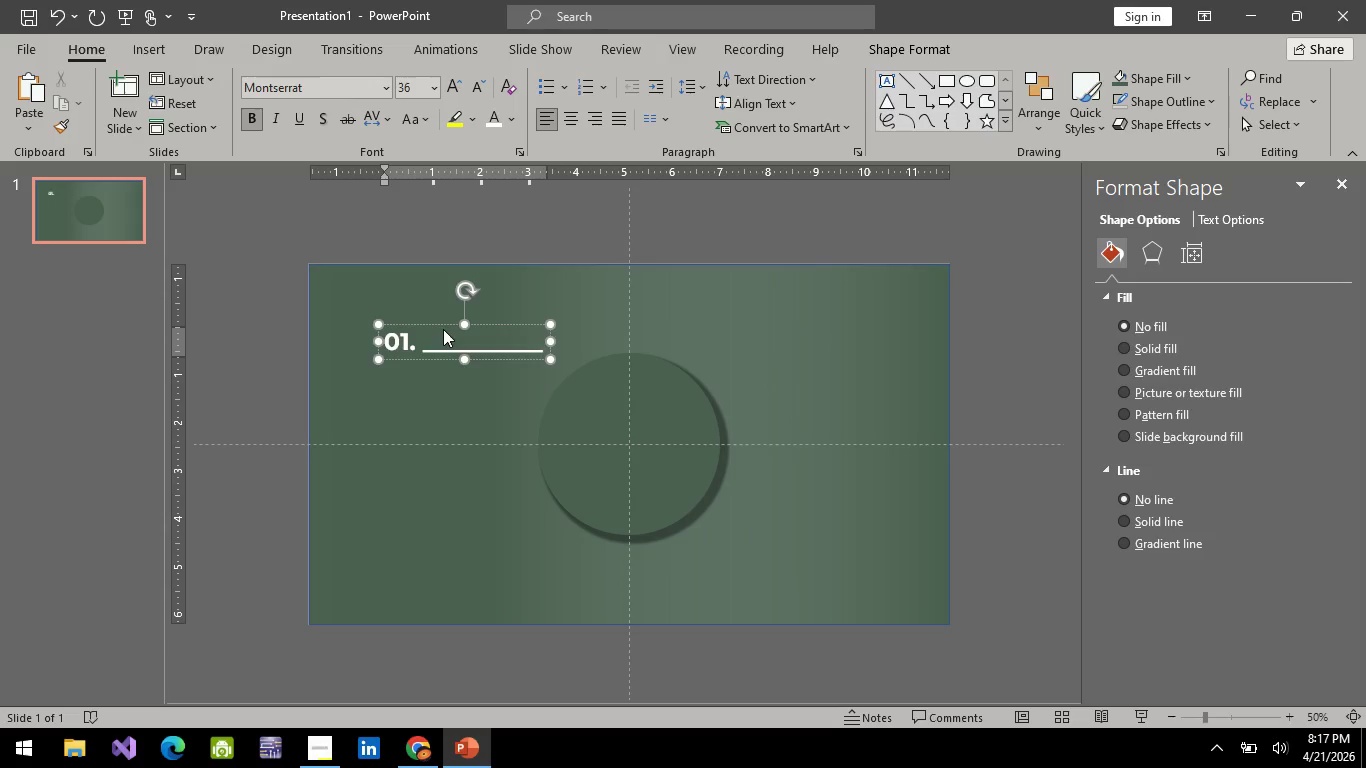 
key(Shift+Minus)
 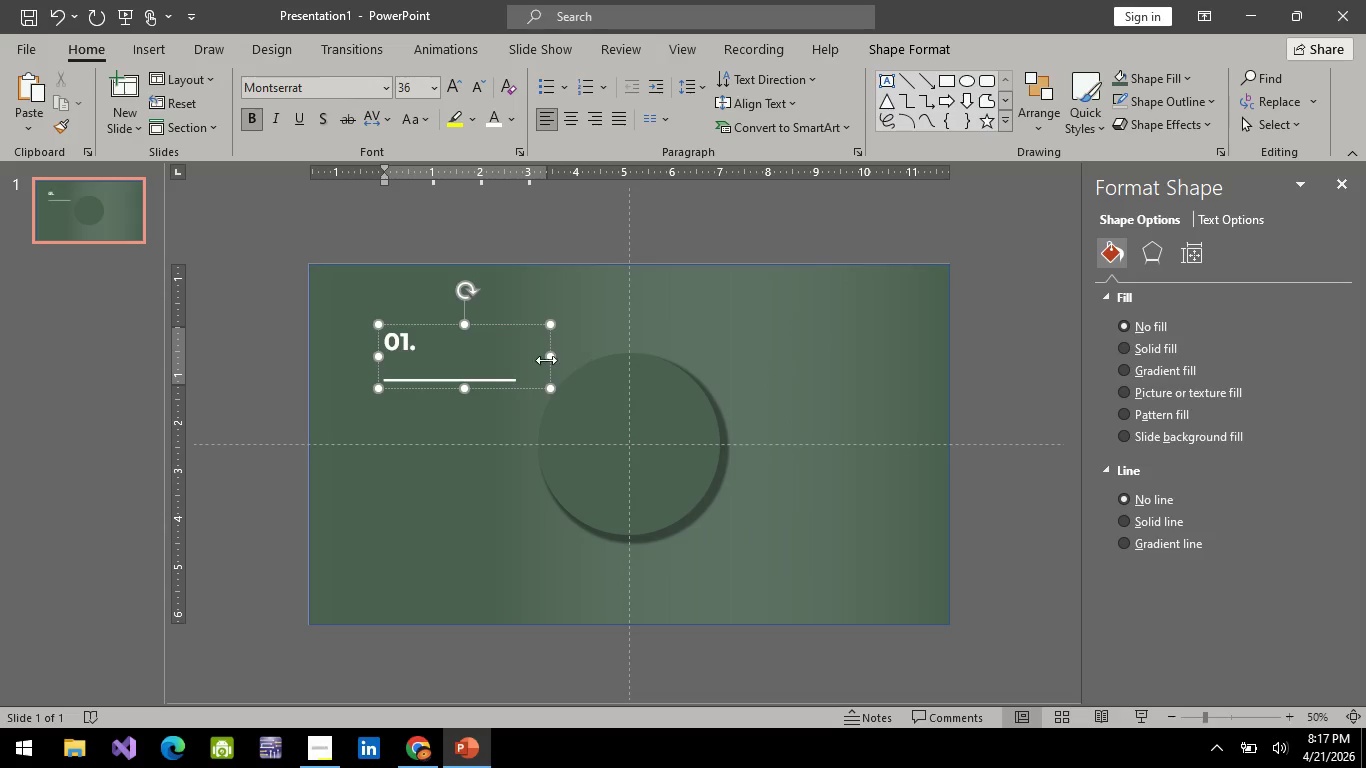 
left_click_drag(start_coordinate=[548, 354], to_coordinate=[586, 355])
 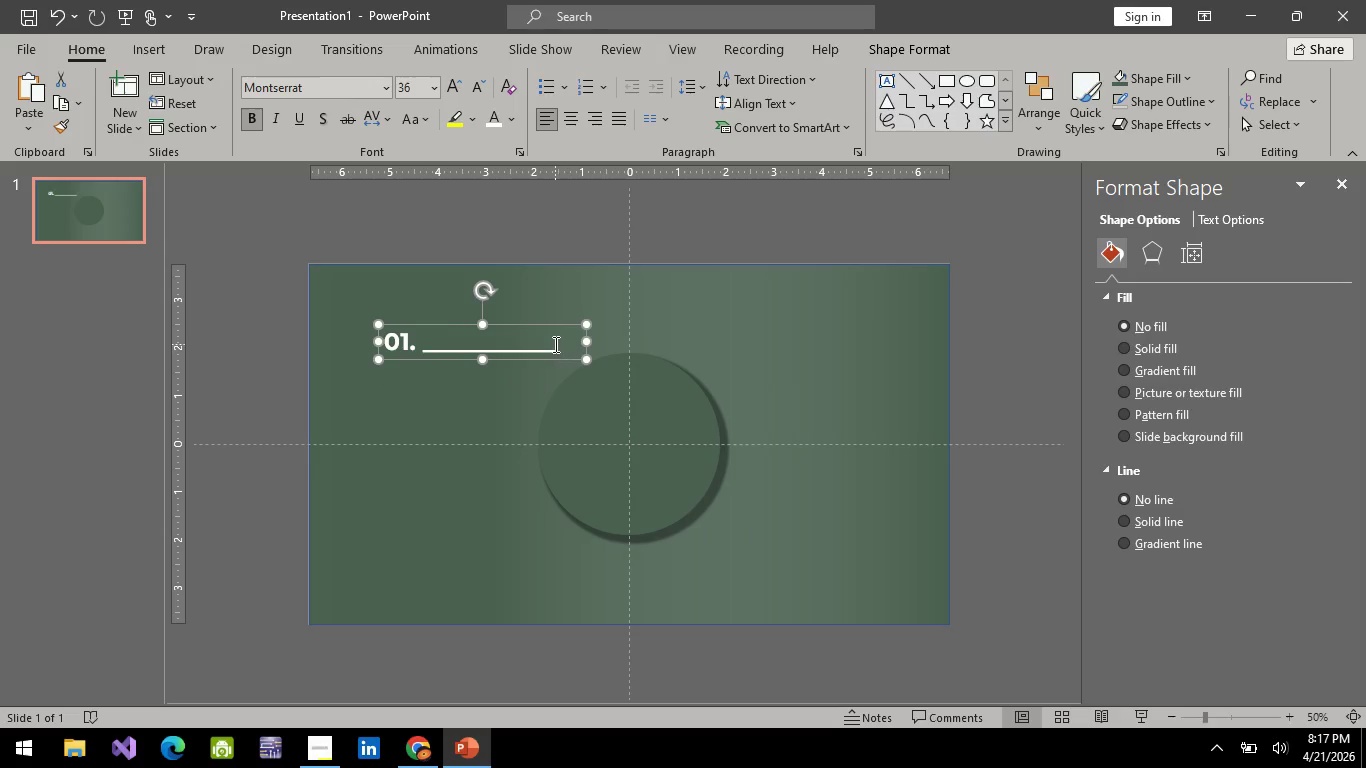 
key(Alt+AltLeft)
 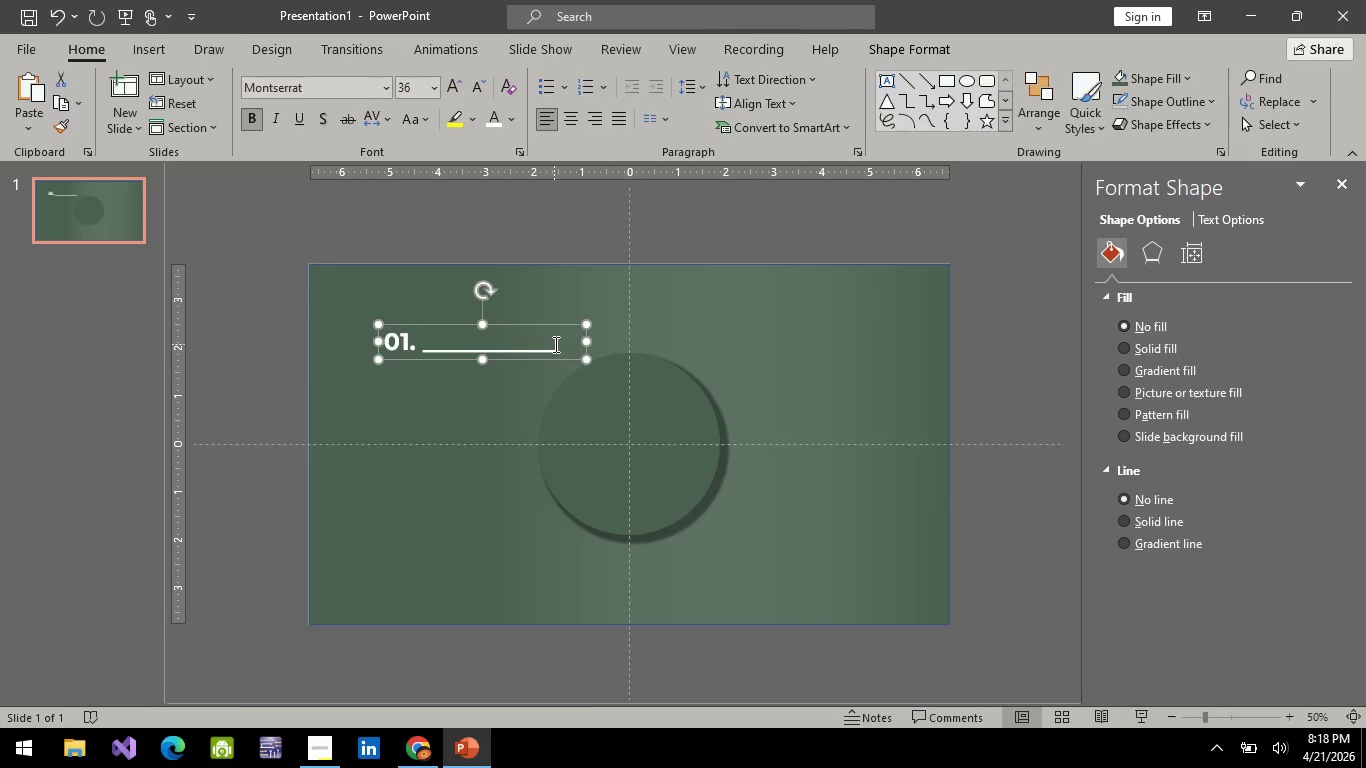 
key(Alt+Tab)
 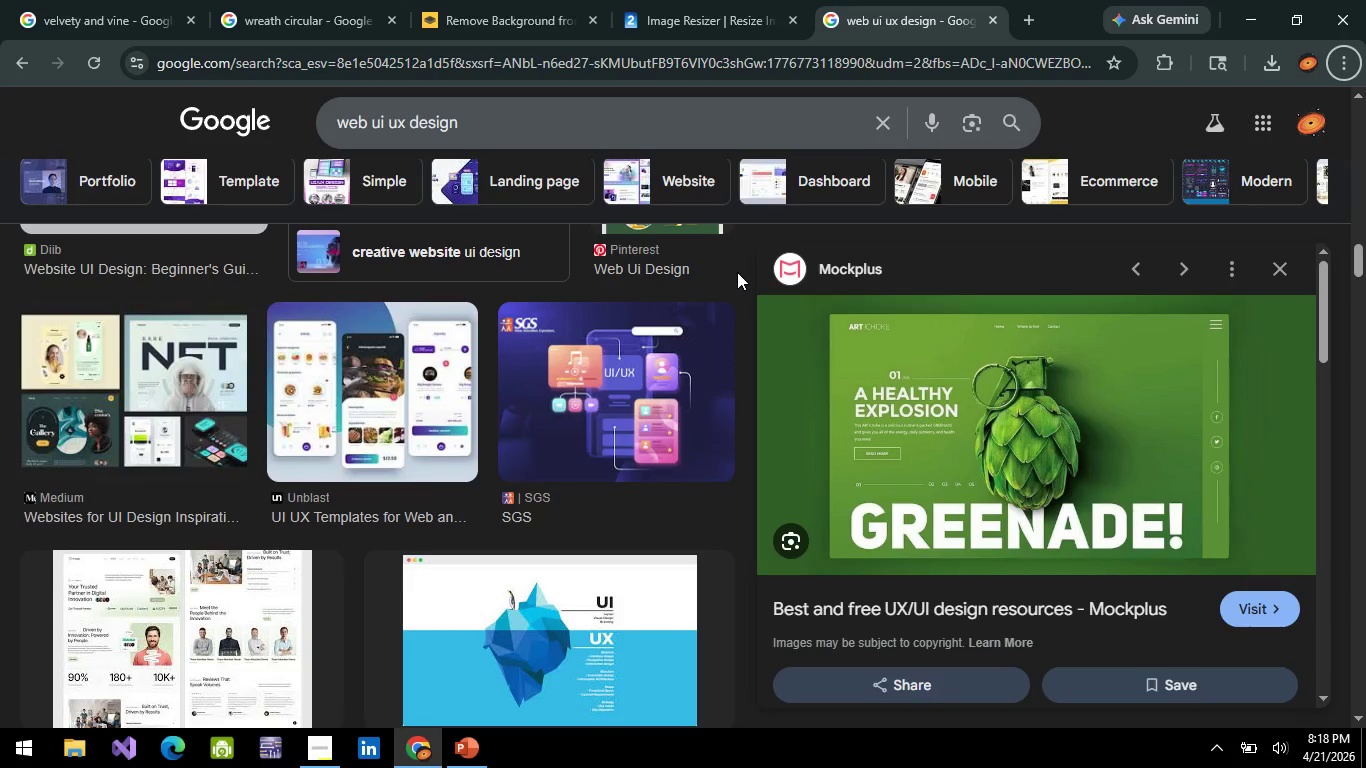 
key(Alt+AltLeft)
 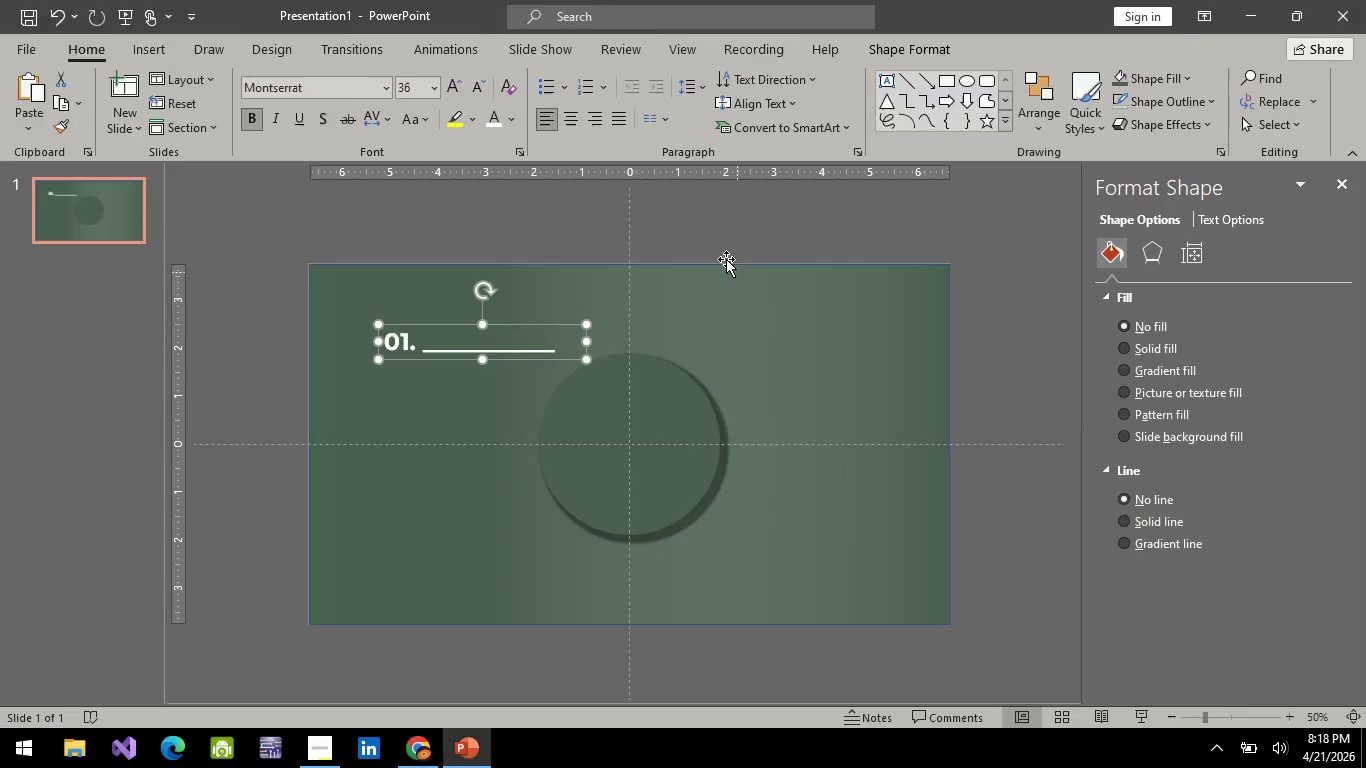 
key(Alt+Tab)
 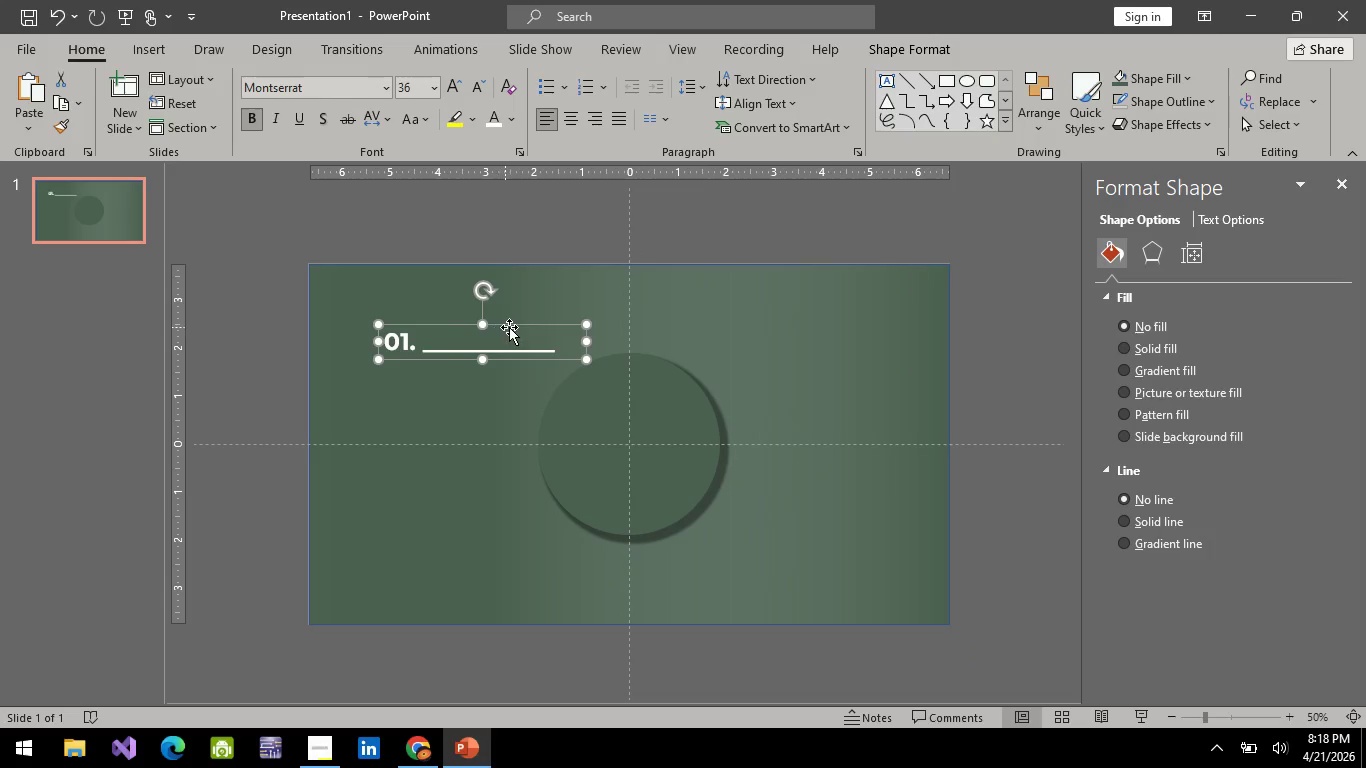 
left_click_drag(start_coordinate=[515, 323], to_coordinate=[481, 341])
 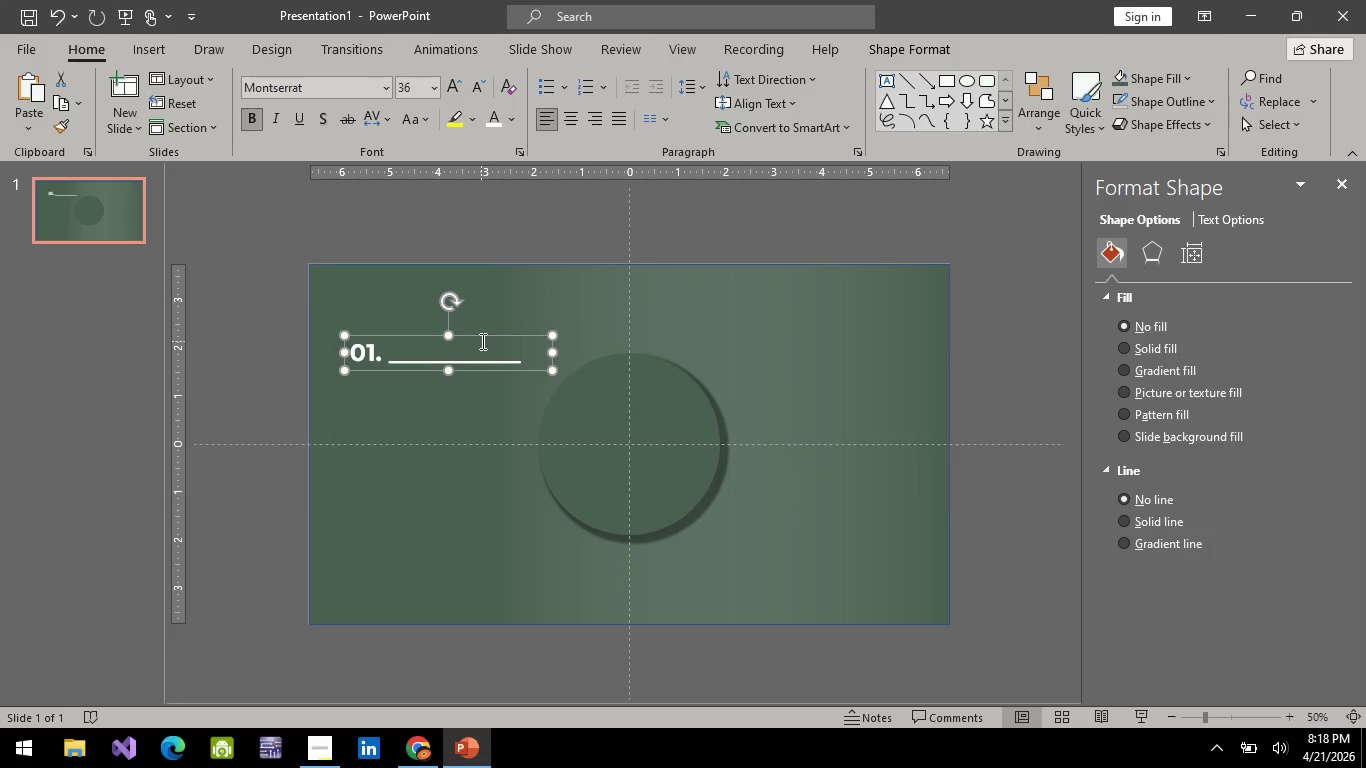 
key(Alt+AltLeft)
 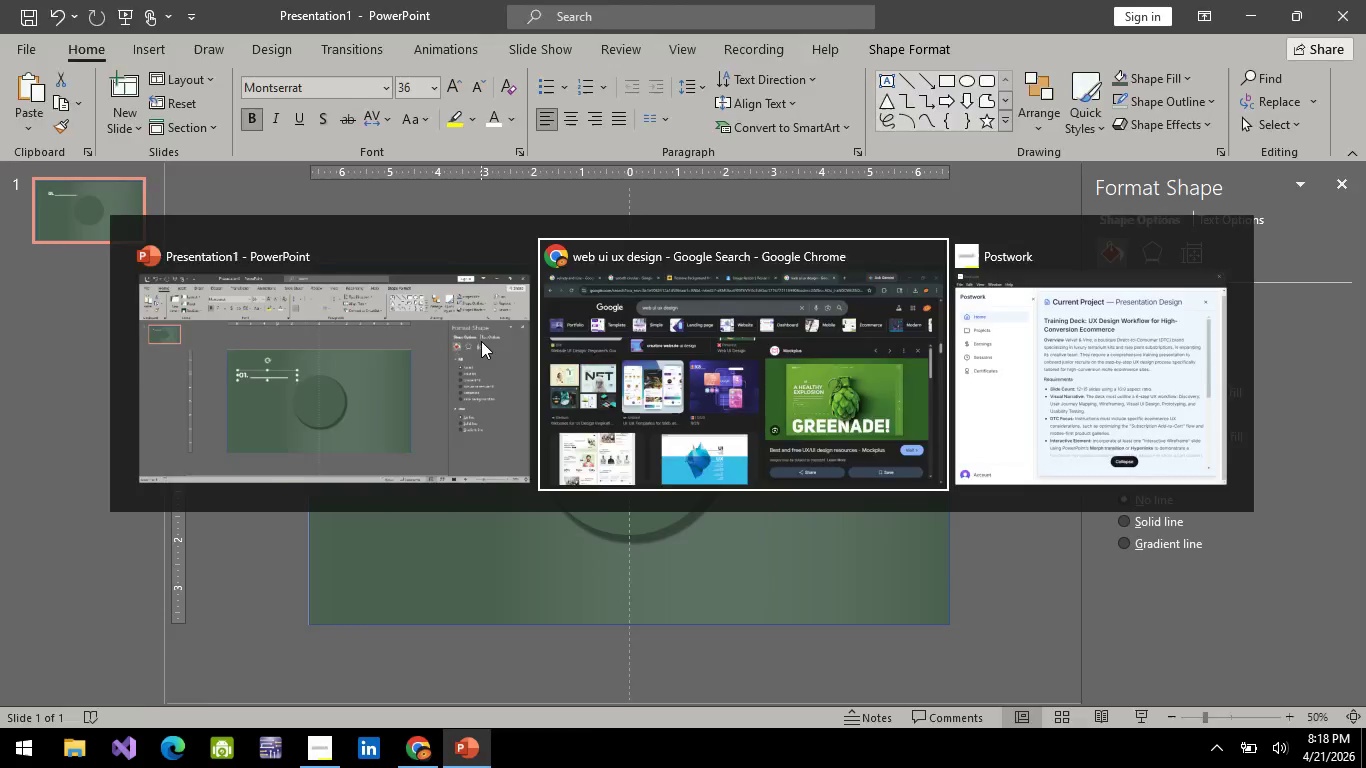 
key(Alt+Tab)
 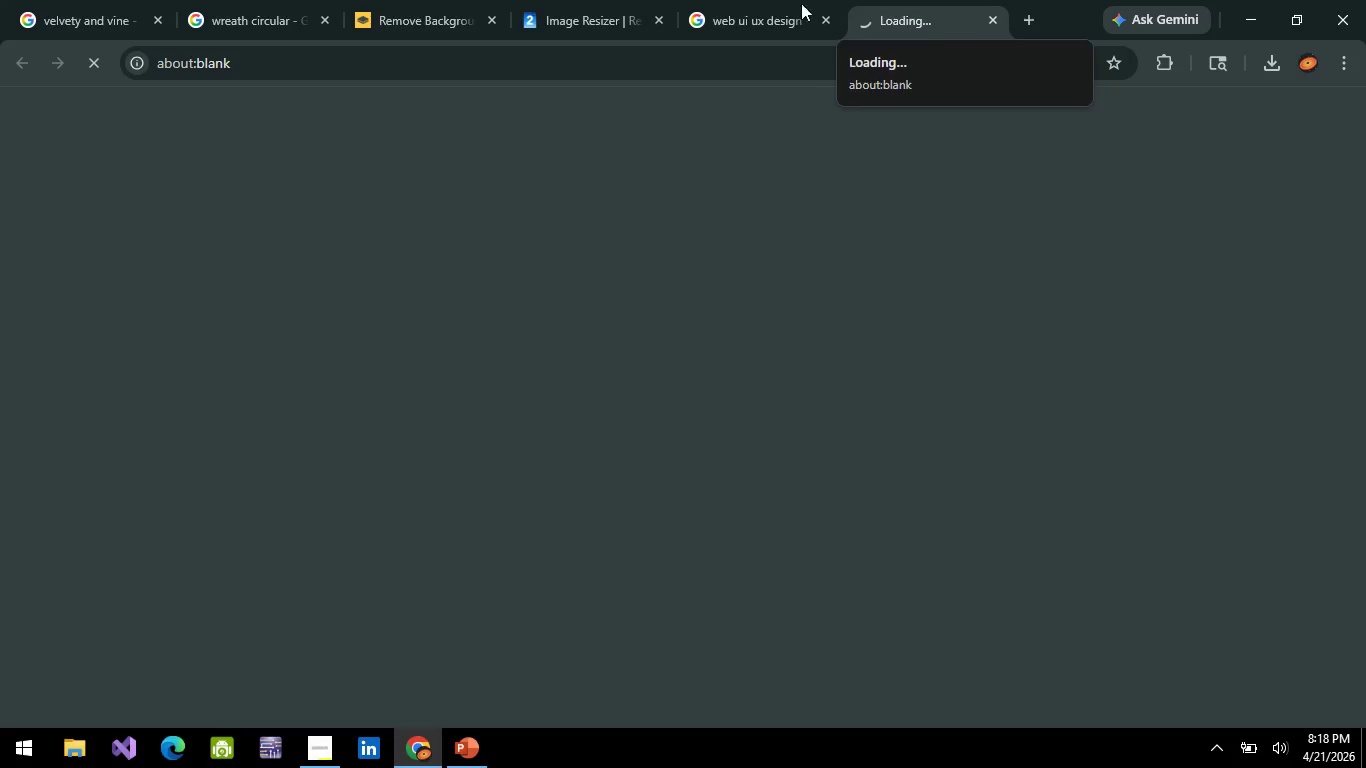 
wait(7.0)
 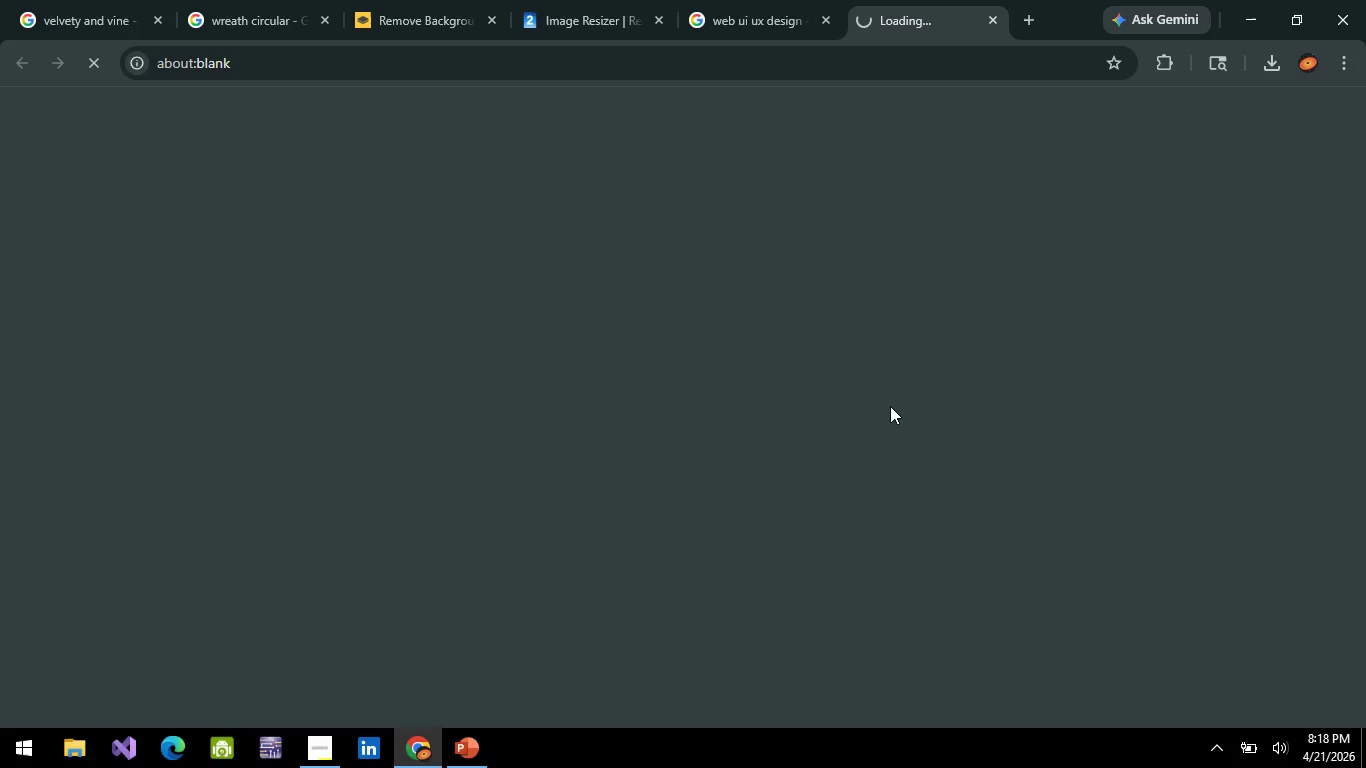 
left_click([775, 0])
 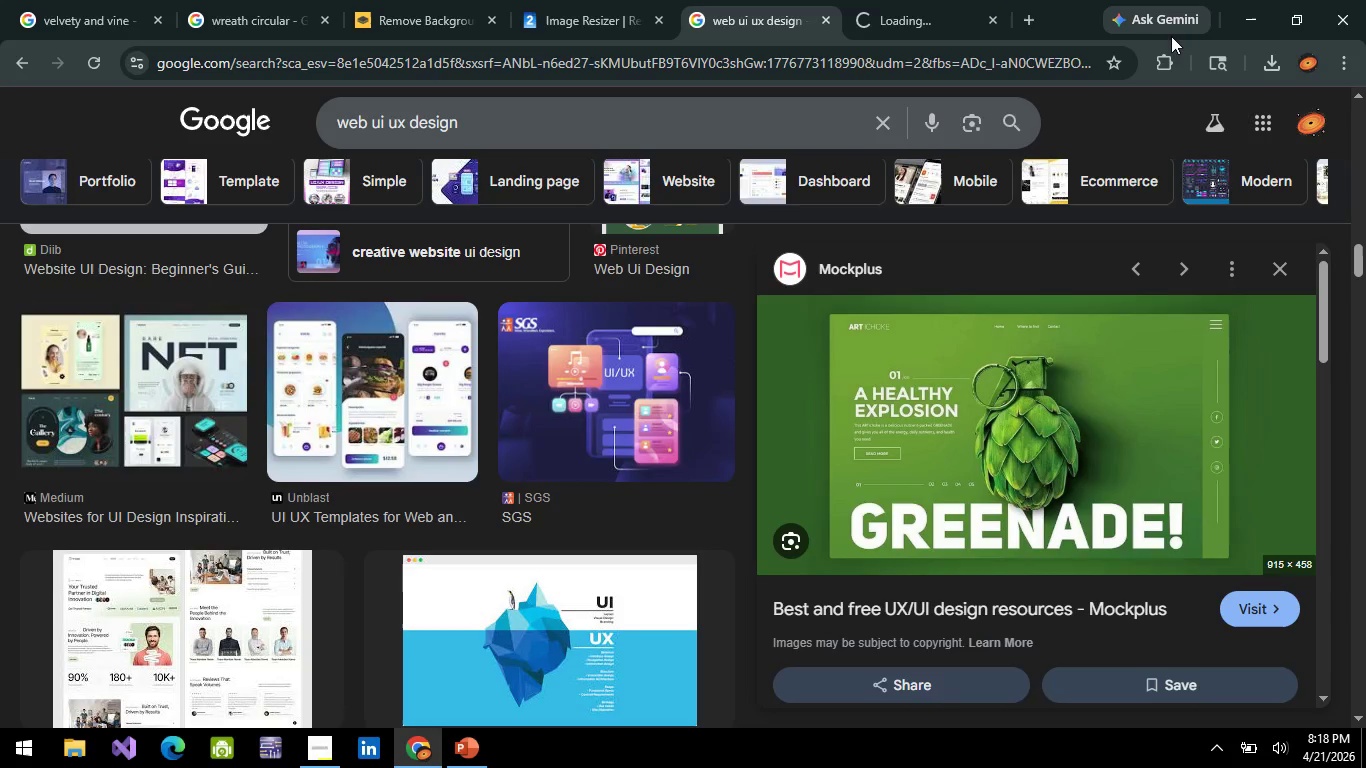 
mouse_move([589, 14])
 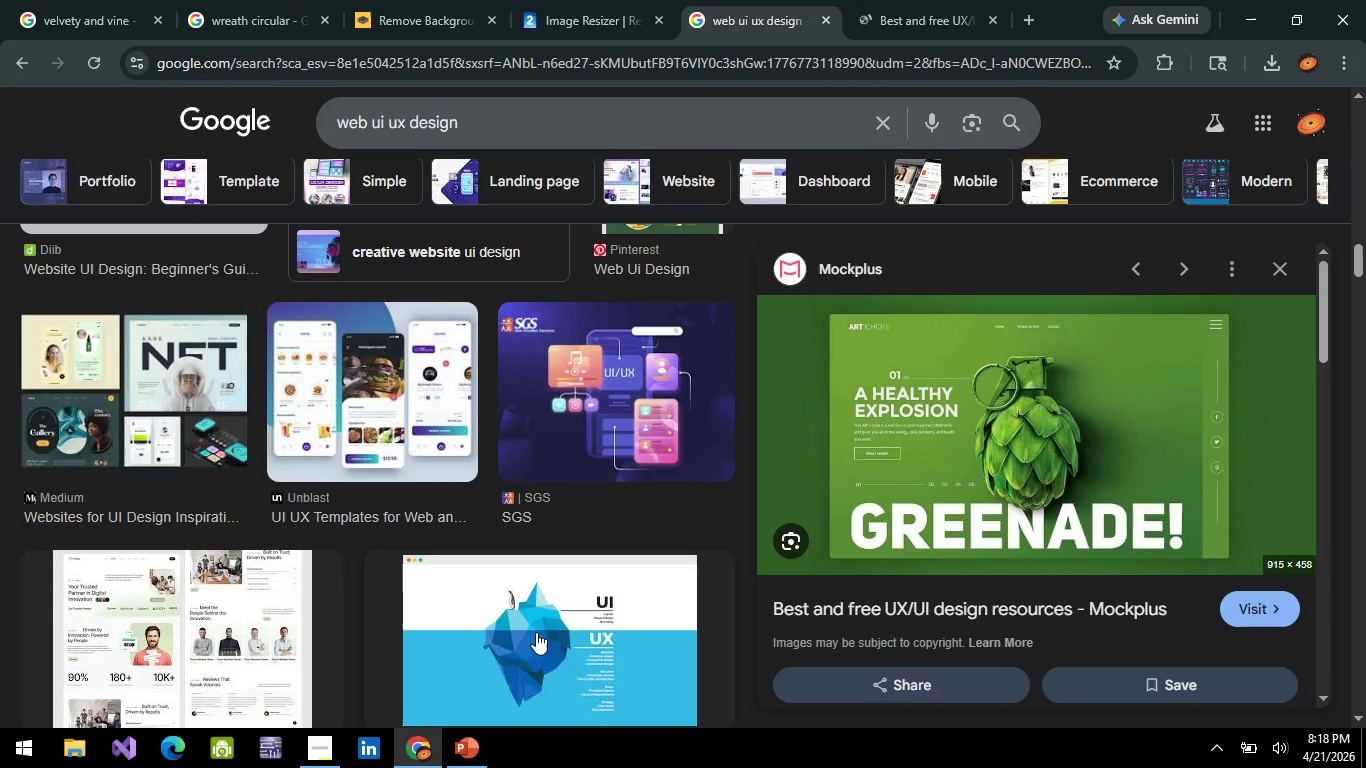 
left_click_drag(start_coordinate=[466, 757], to_coordinate=[472, 758])
 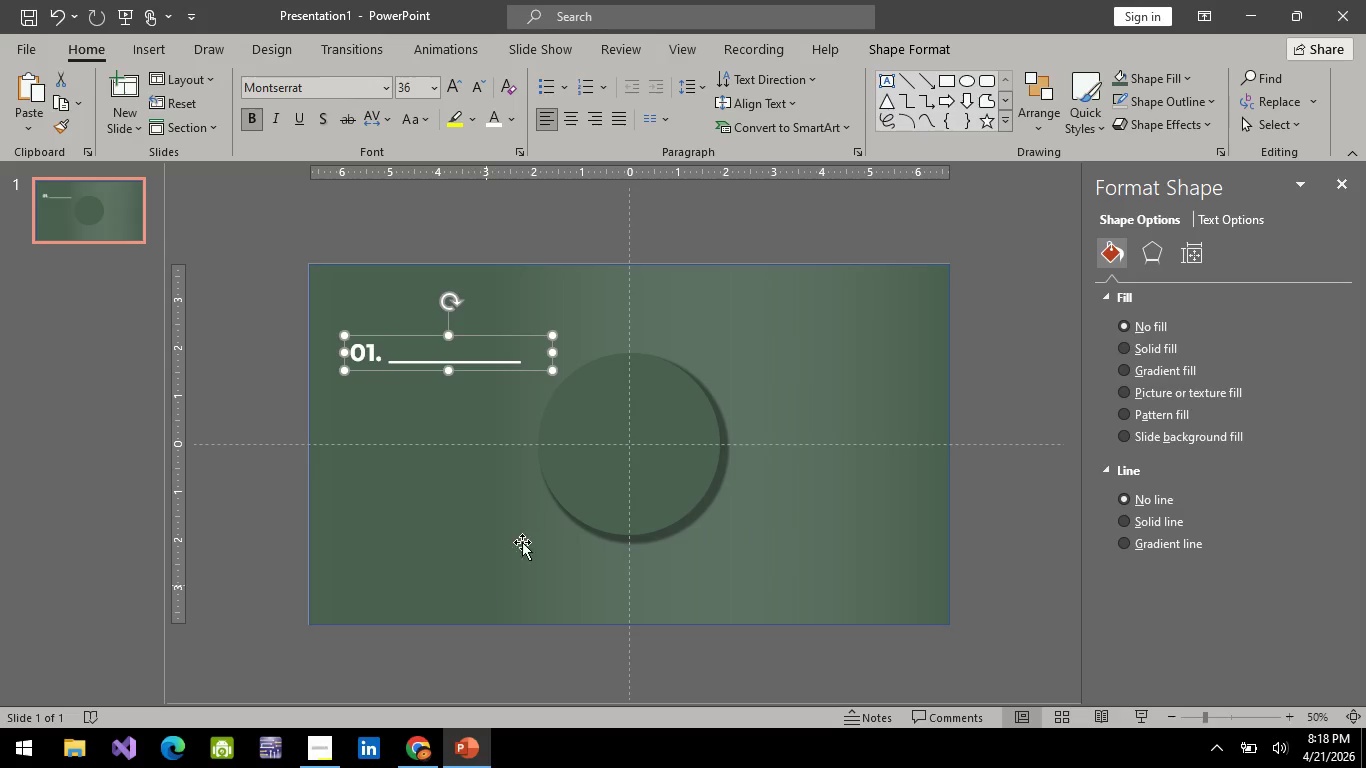 
left_click([607, 437])
 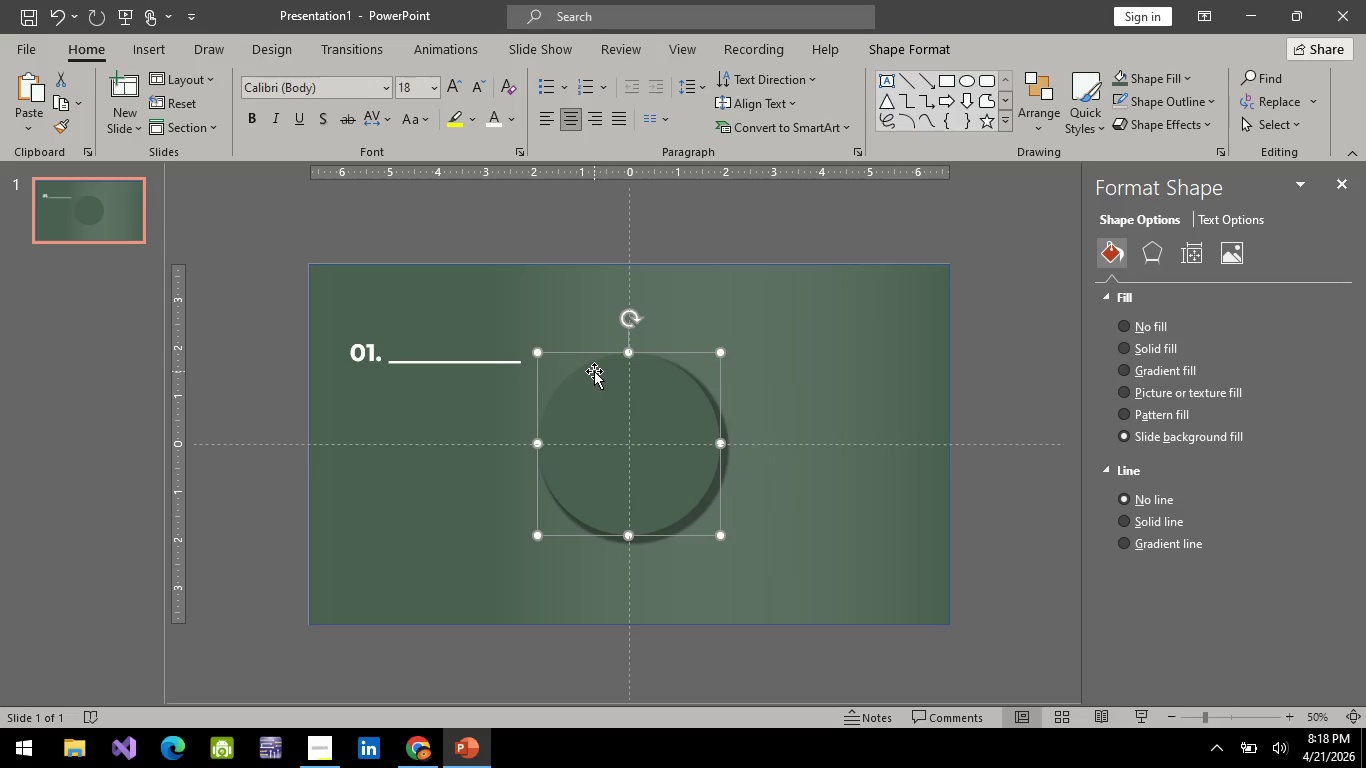 
wait(17.2)
 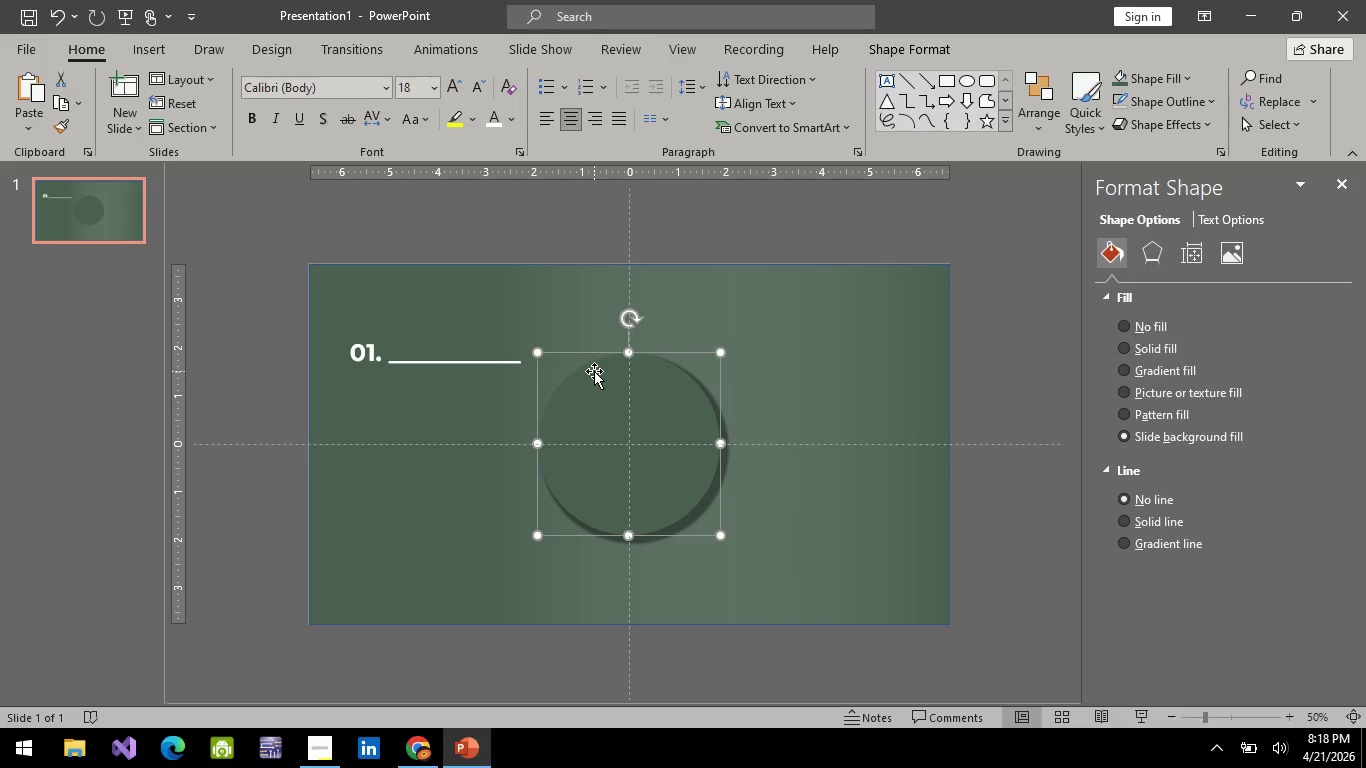 
key(Alt+AltLeft)
 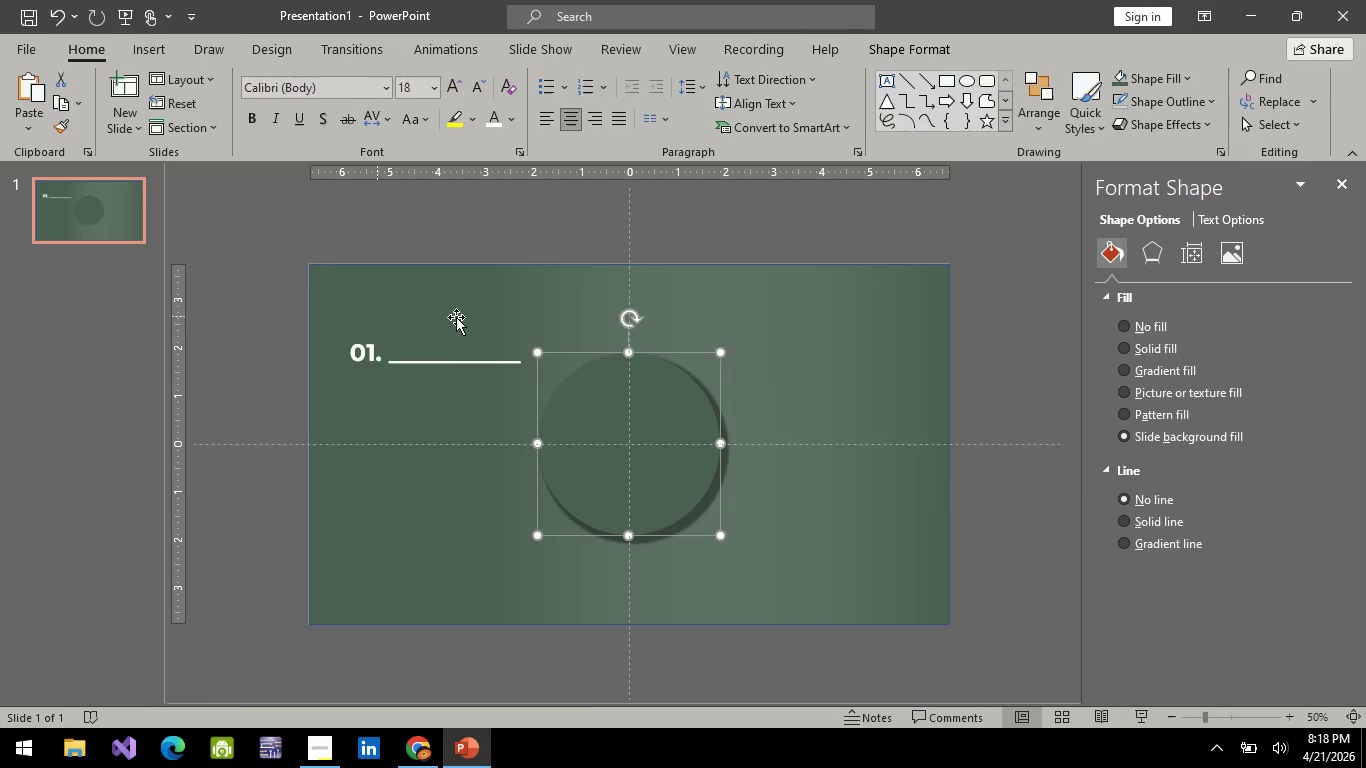 
key(Alt+Tab)
 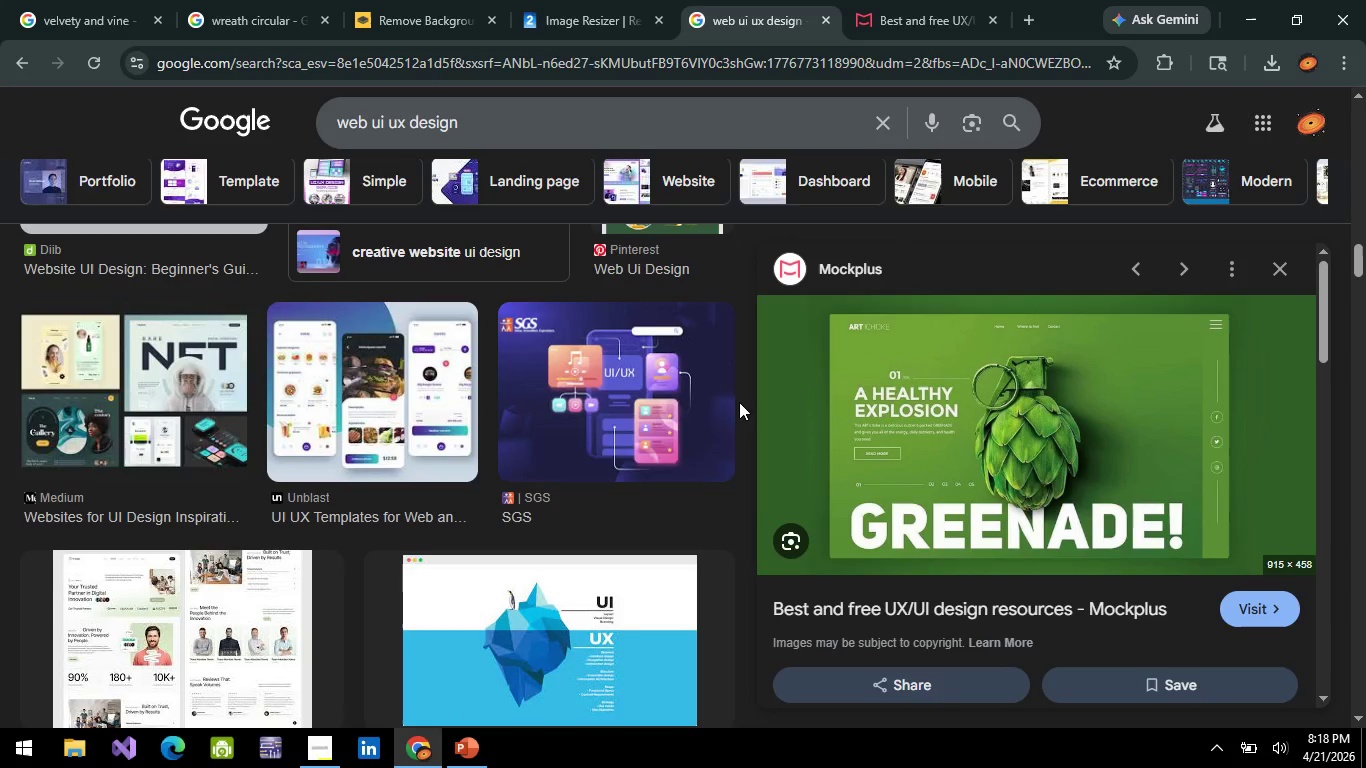 
key(Alt+AltLeft)
 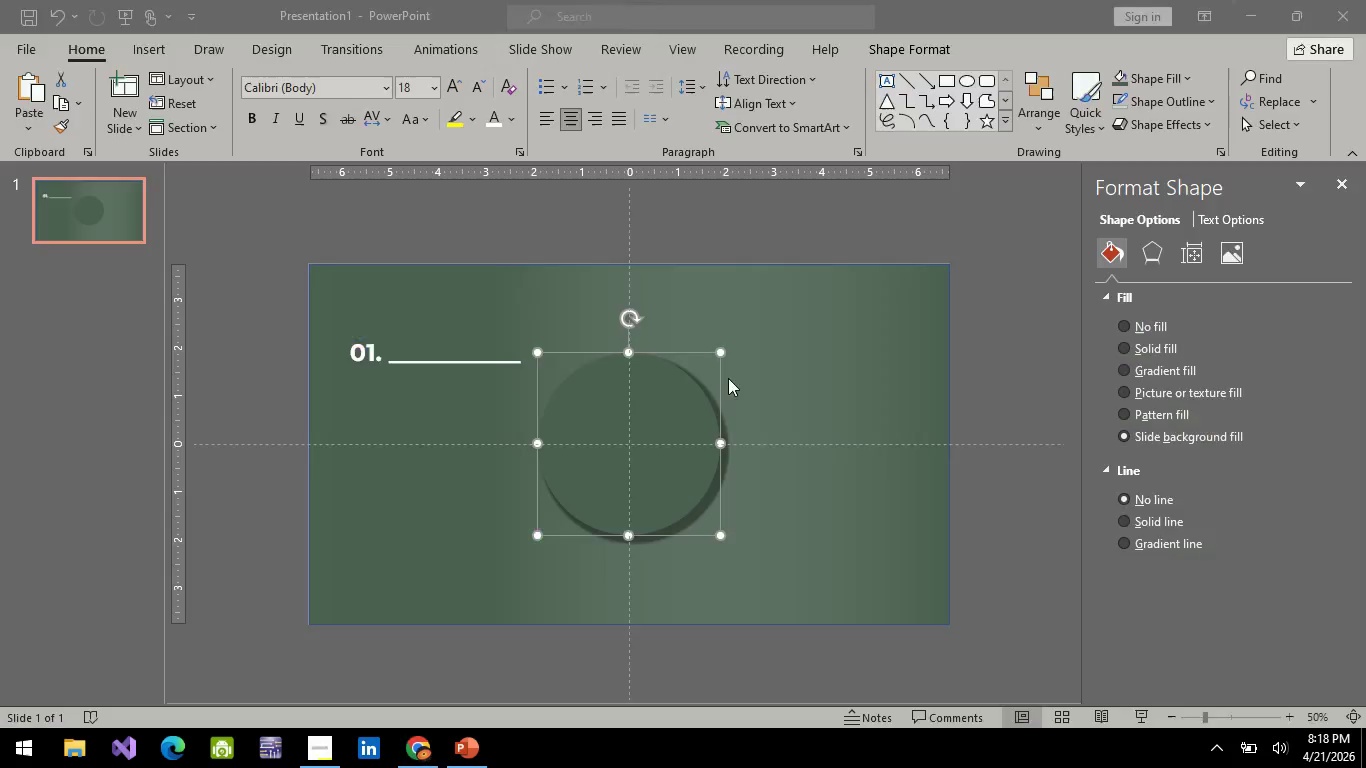 
key(Alt+Tab)
 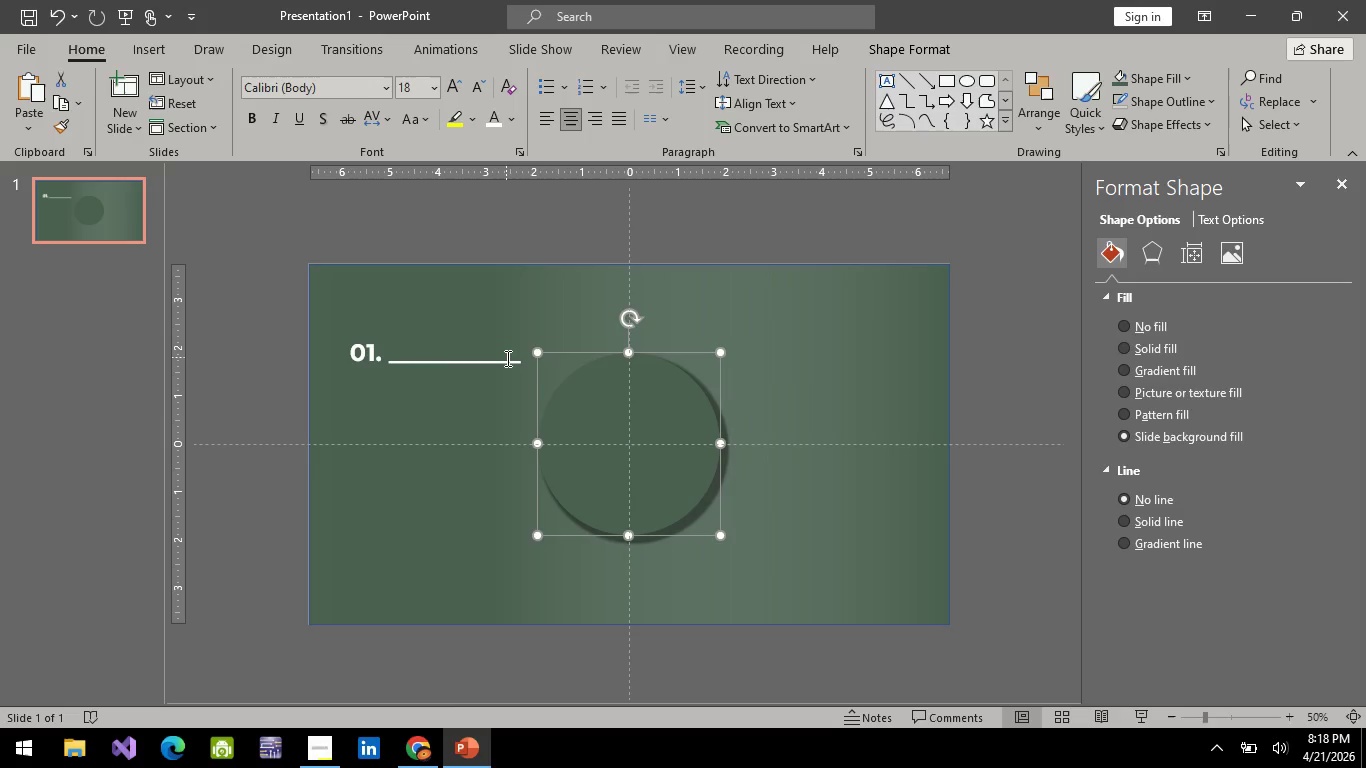 
double_click([506, 358])
 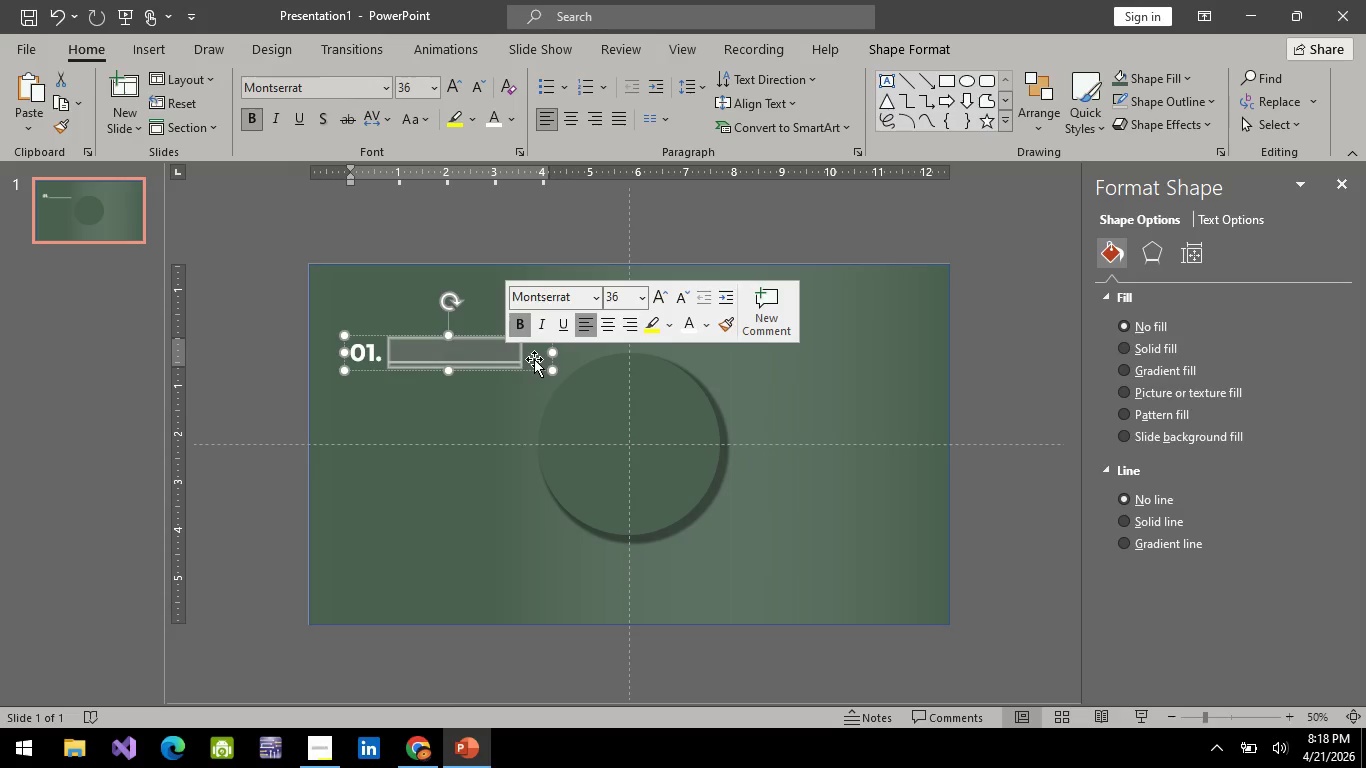 
key(Backspace)
 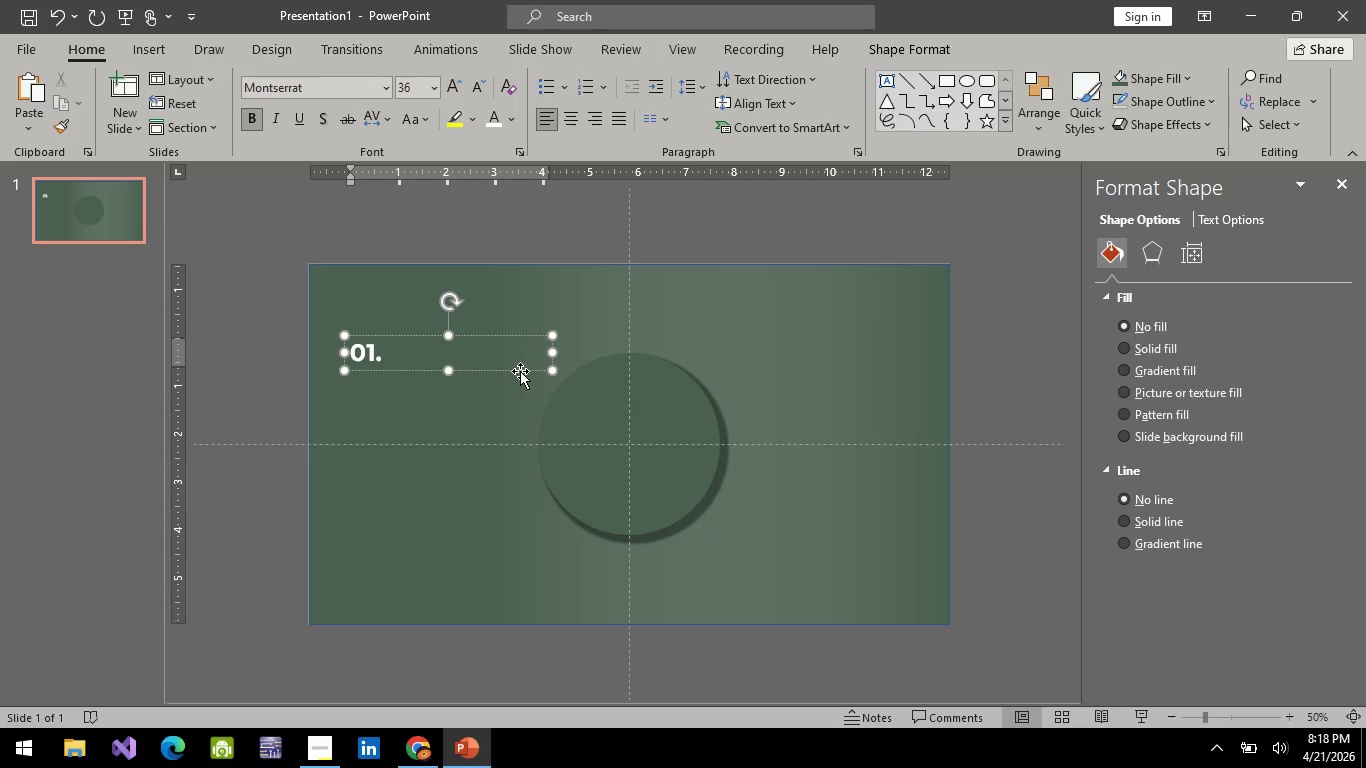 
left_click_drag(start_coordinate=[520, 371], to_coordinate=[520, 390])
 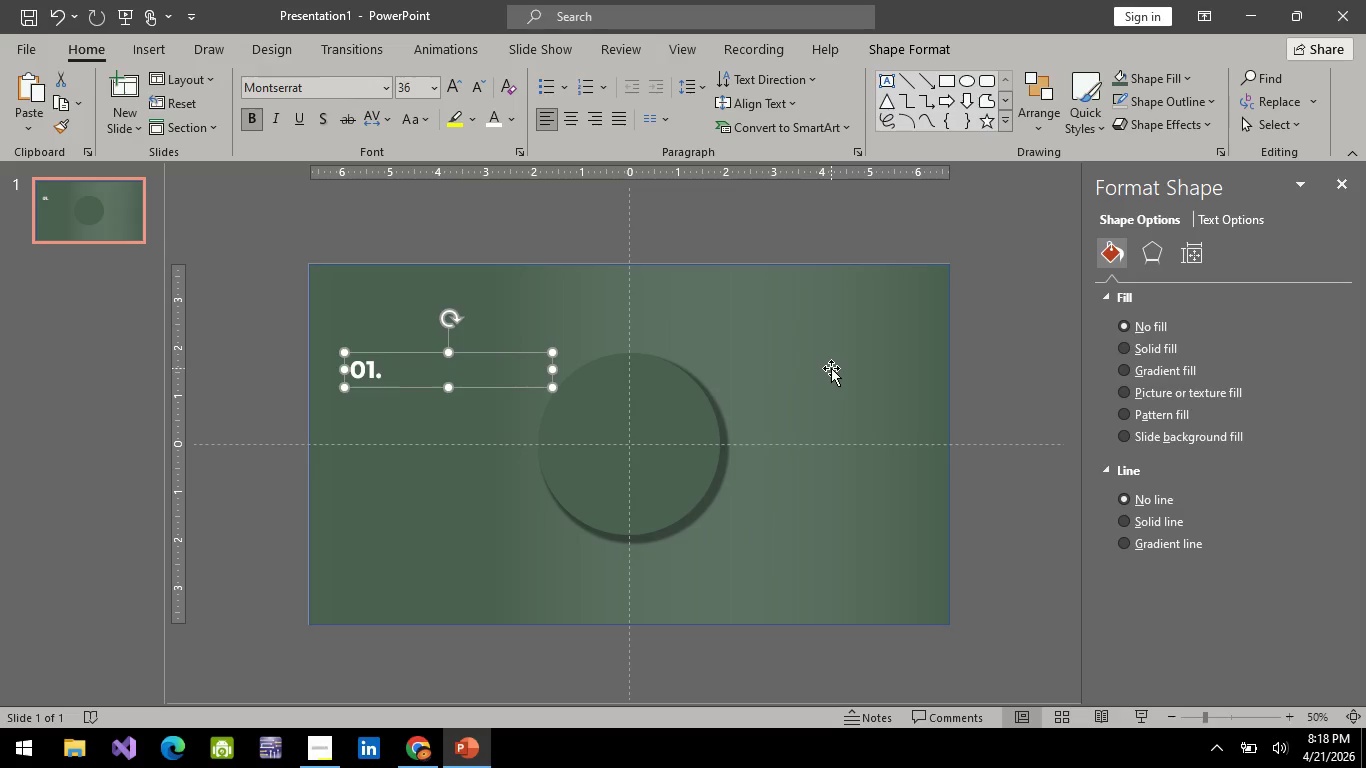 
left_click([831, 368])
 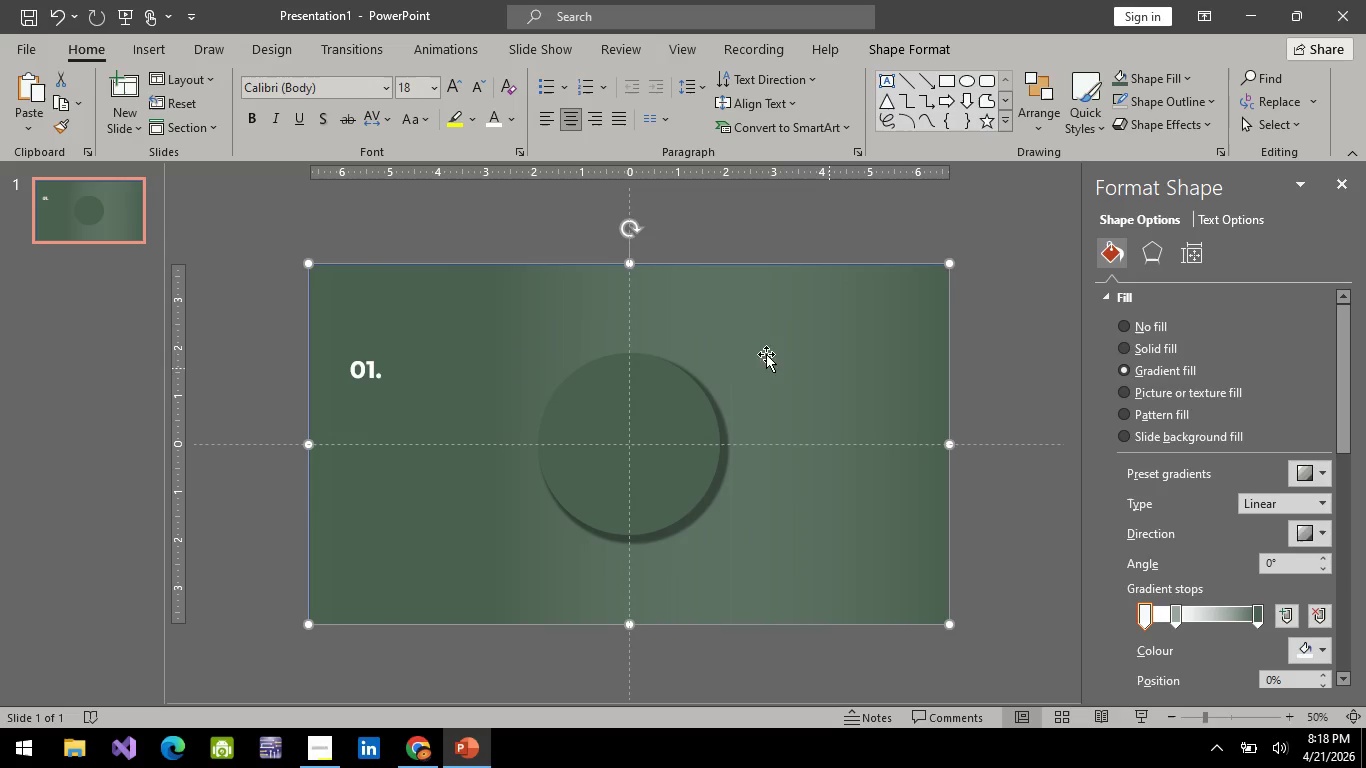 
key(Alt+AltLeft)
 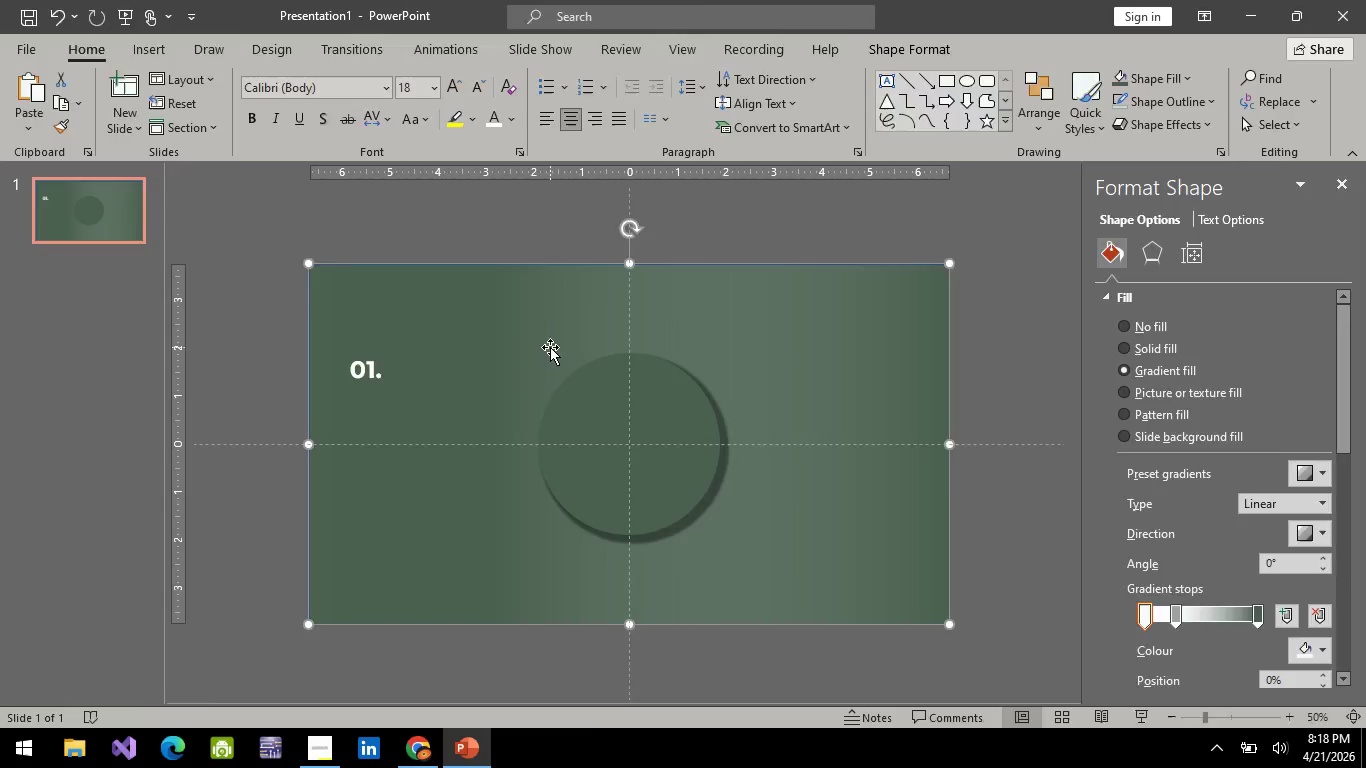 
key(Alt+Tab)
 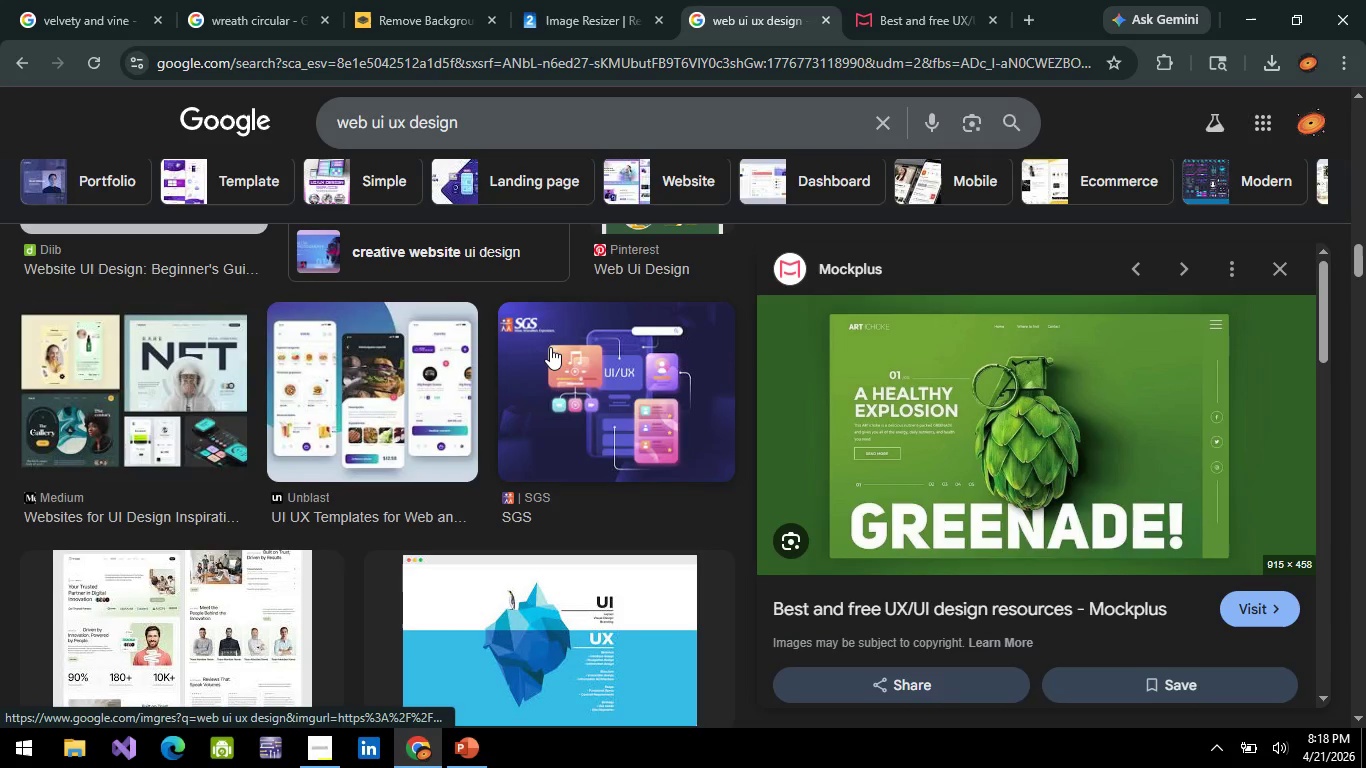 
key(Alt+AltLeft)
 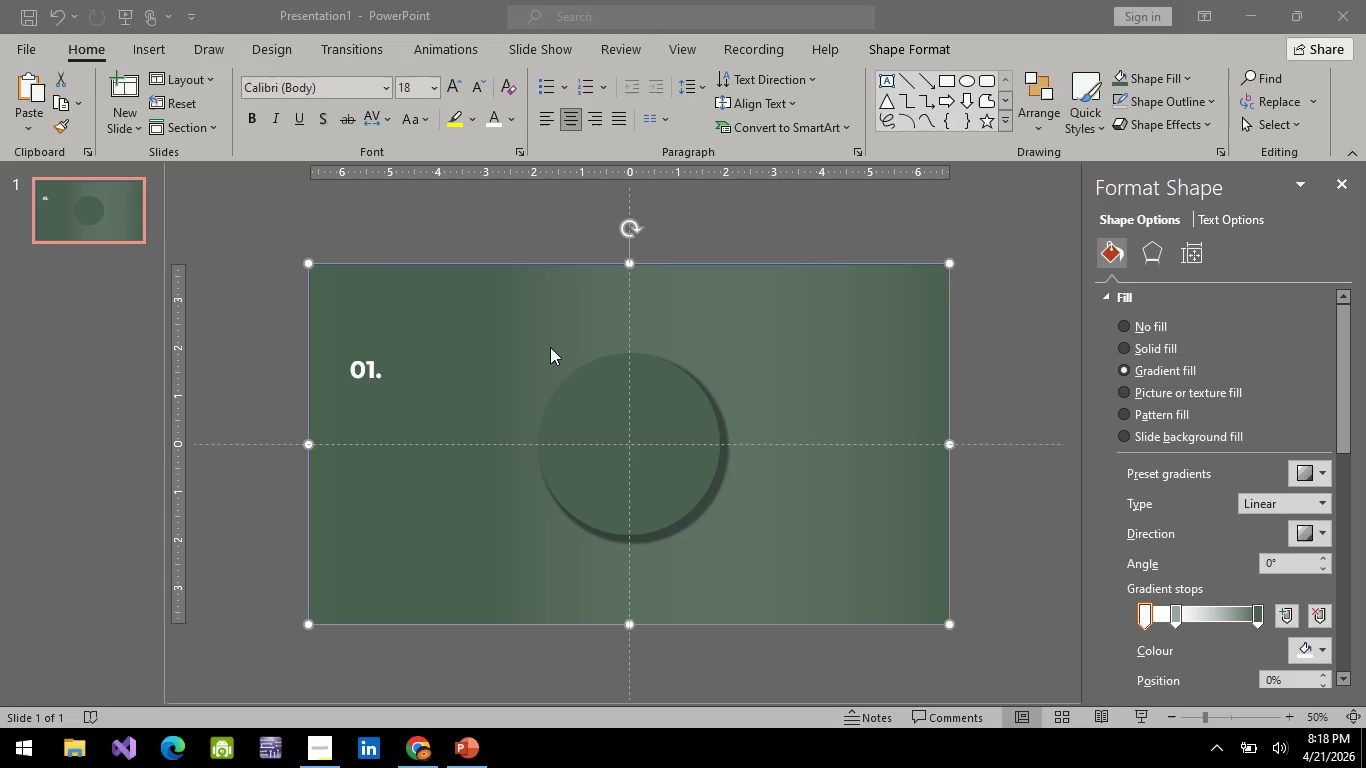 
key(Alt+Tab)
 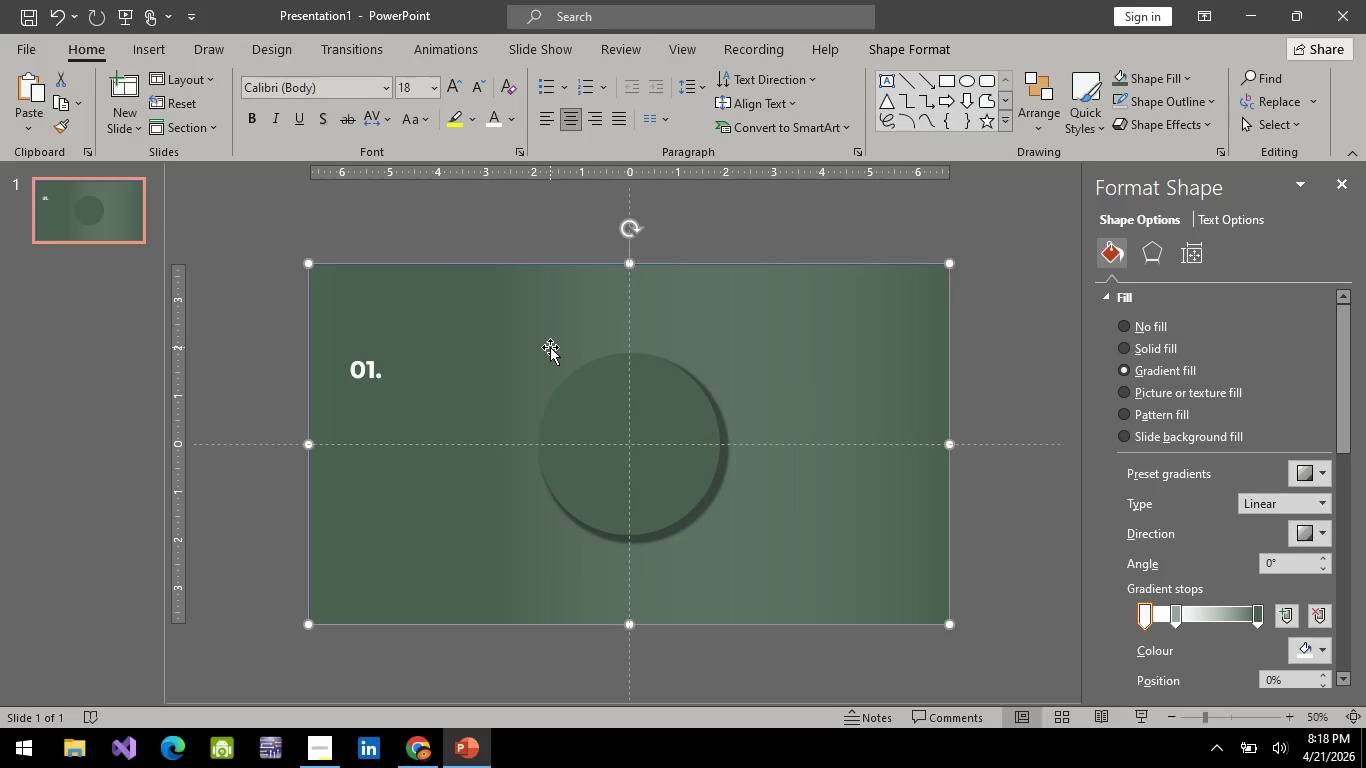 
key(Alt+AltLeft)
 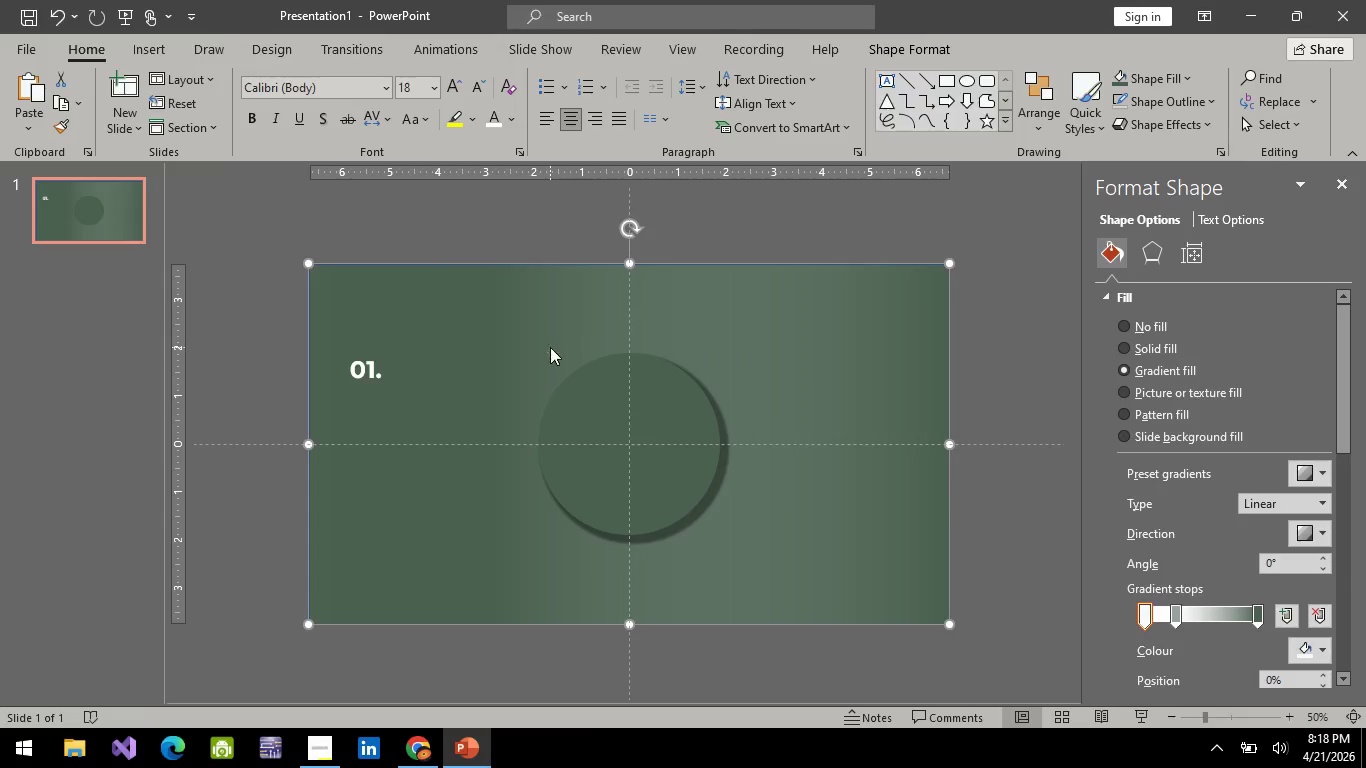 
key(Alt+Tab)
 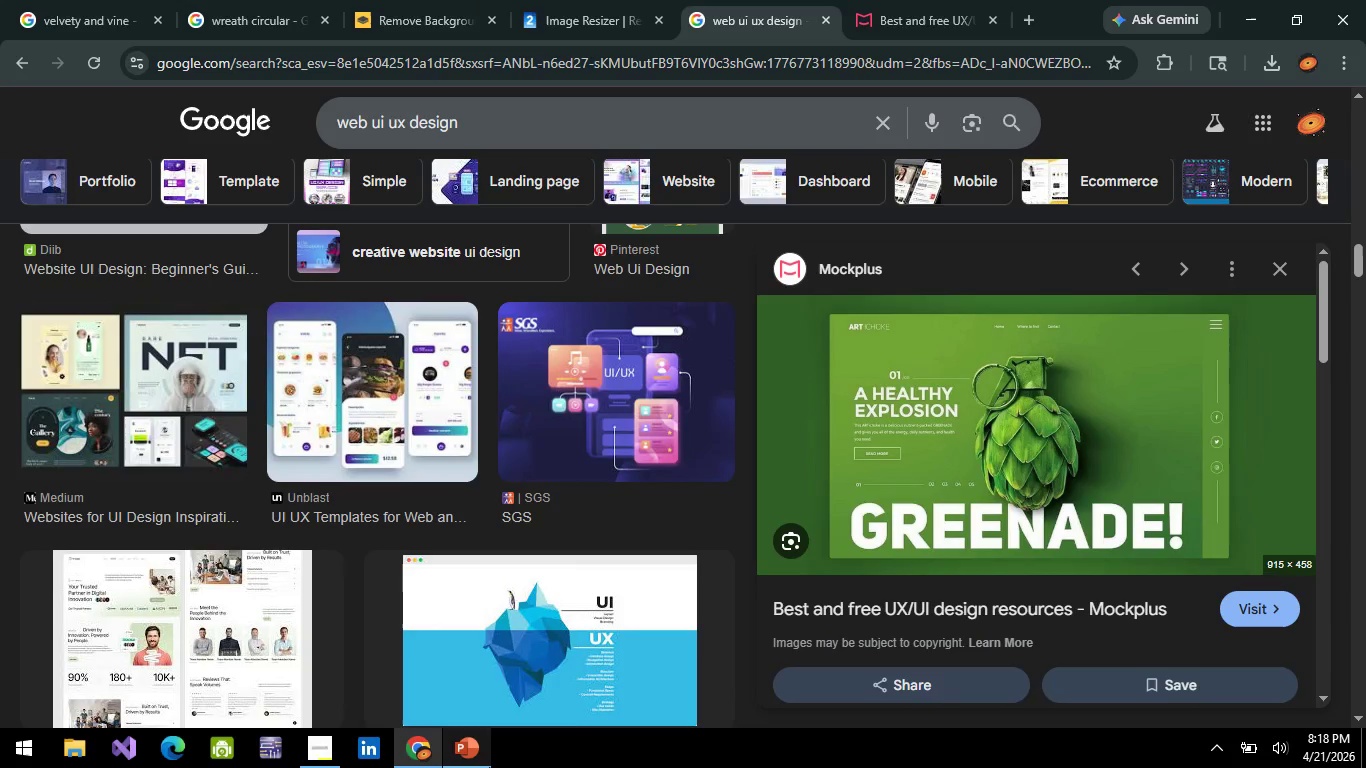 
mouse_move([454, 753])